 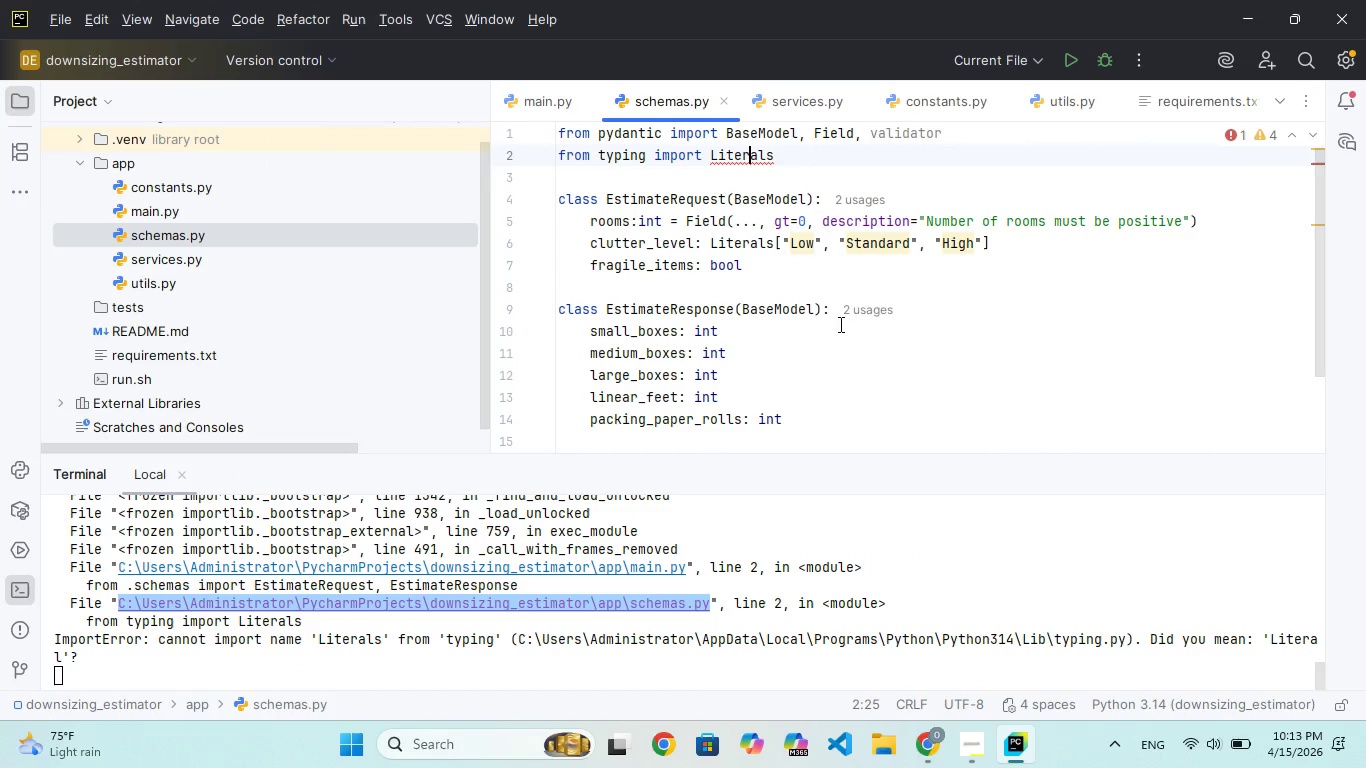 
left_click([792, 173])
 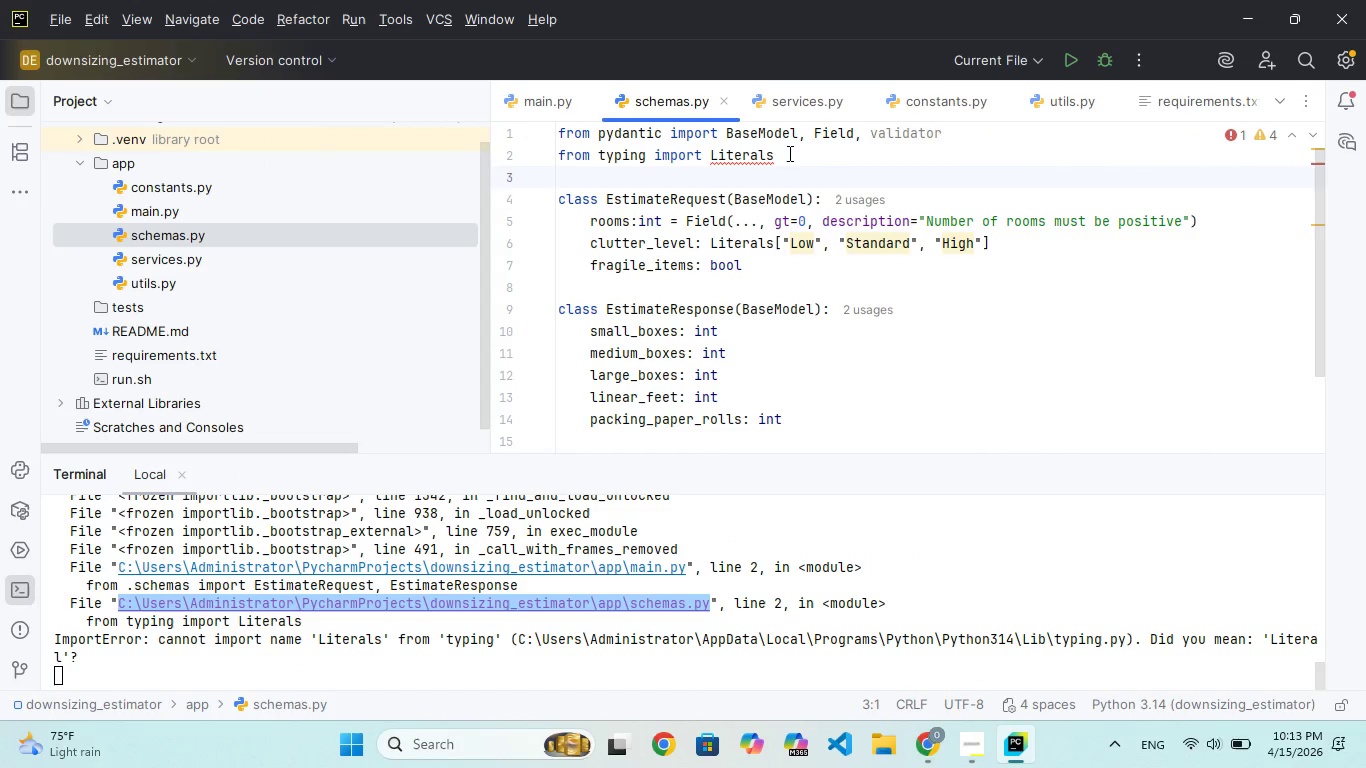 
left_click([788, 153])
 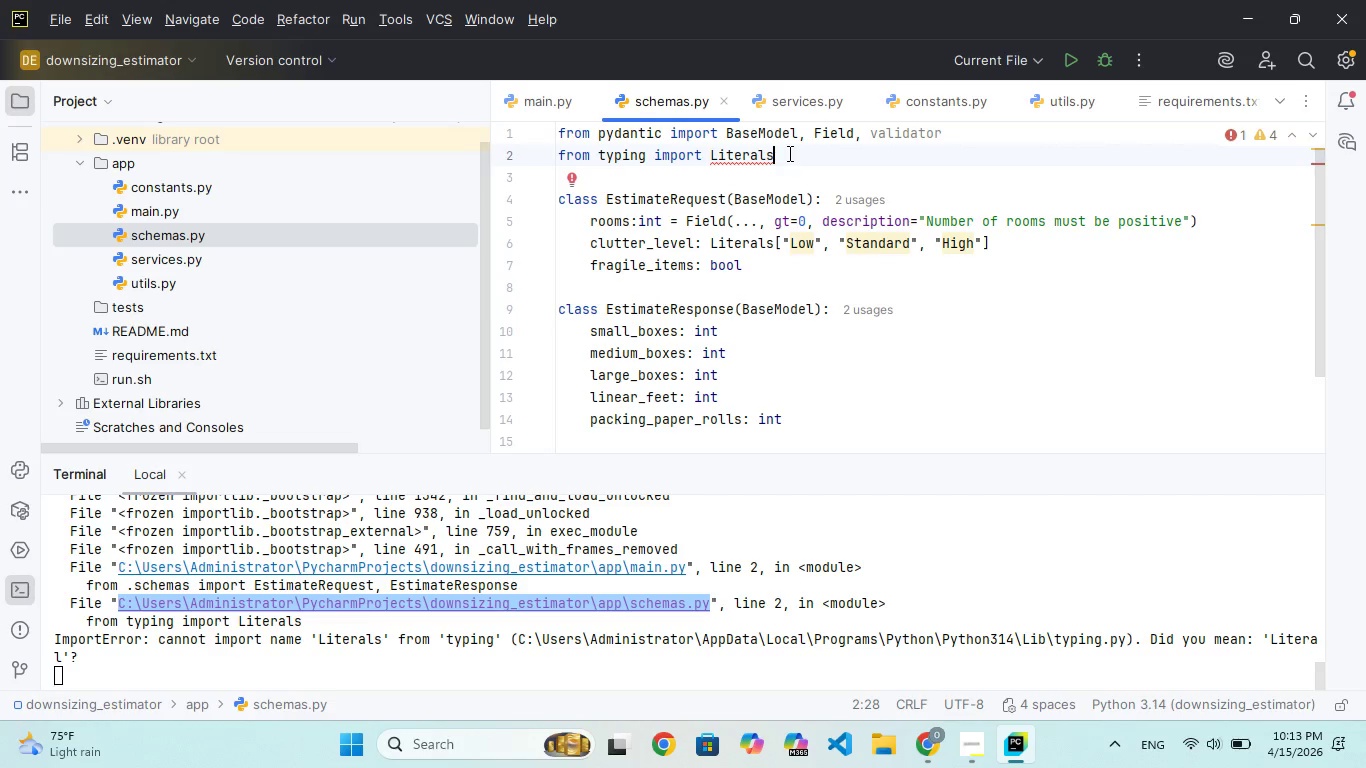 
scroll: coordinate [800, 233], scroll_direction: none, amount: 0.0
 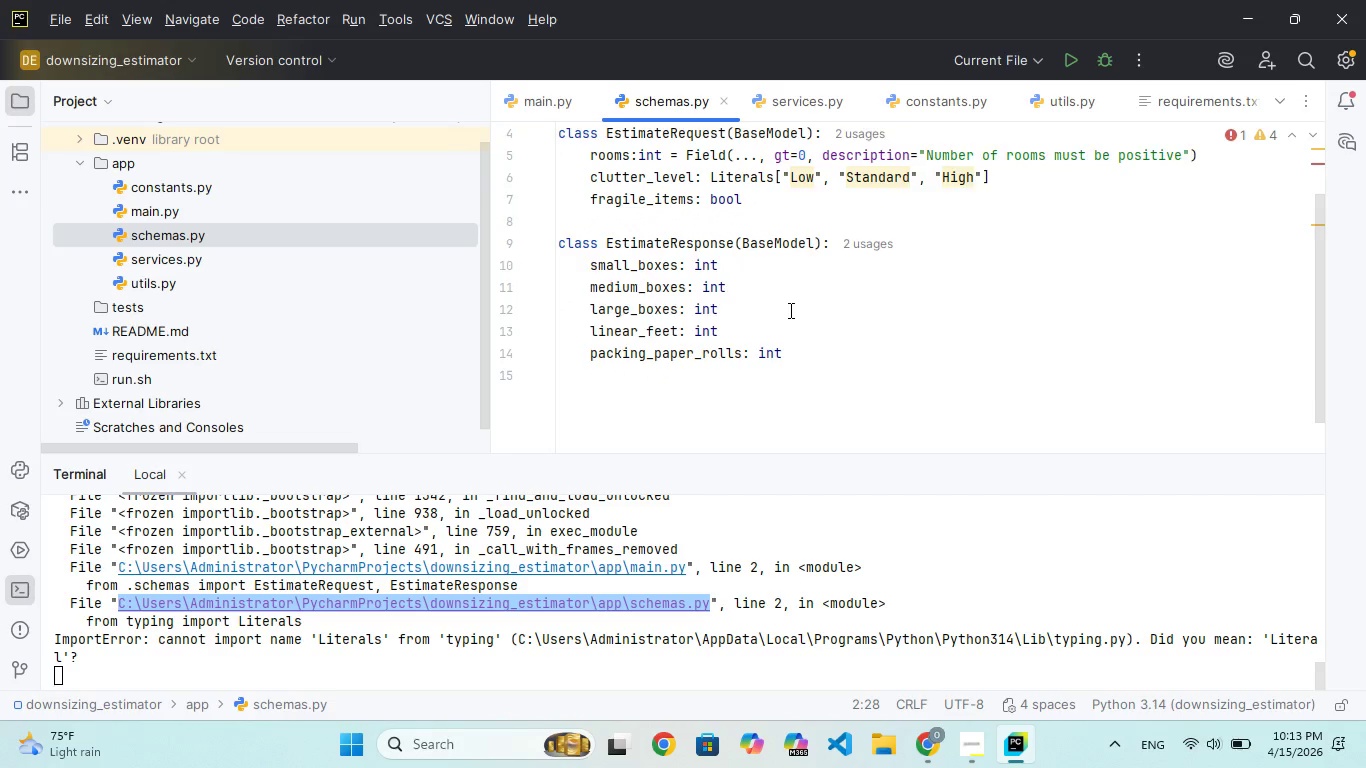 
scroll: coordinate [789, 310], scroll_direction: up, amount: 7.0
 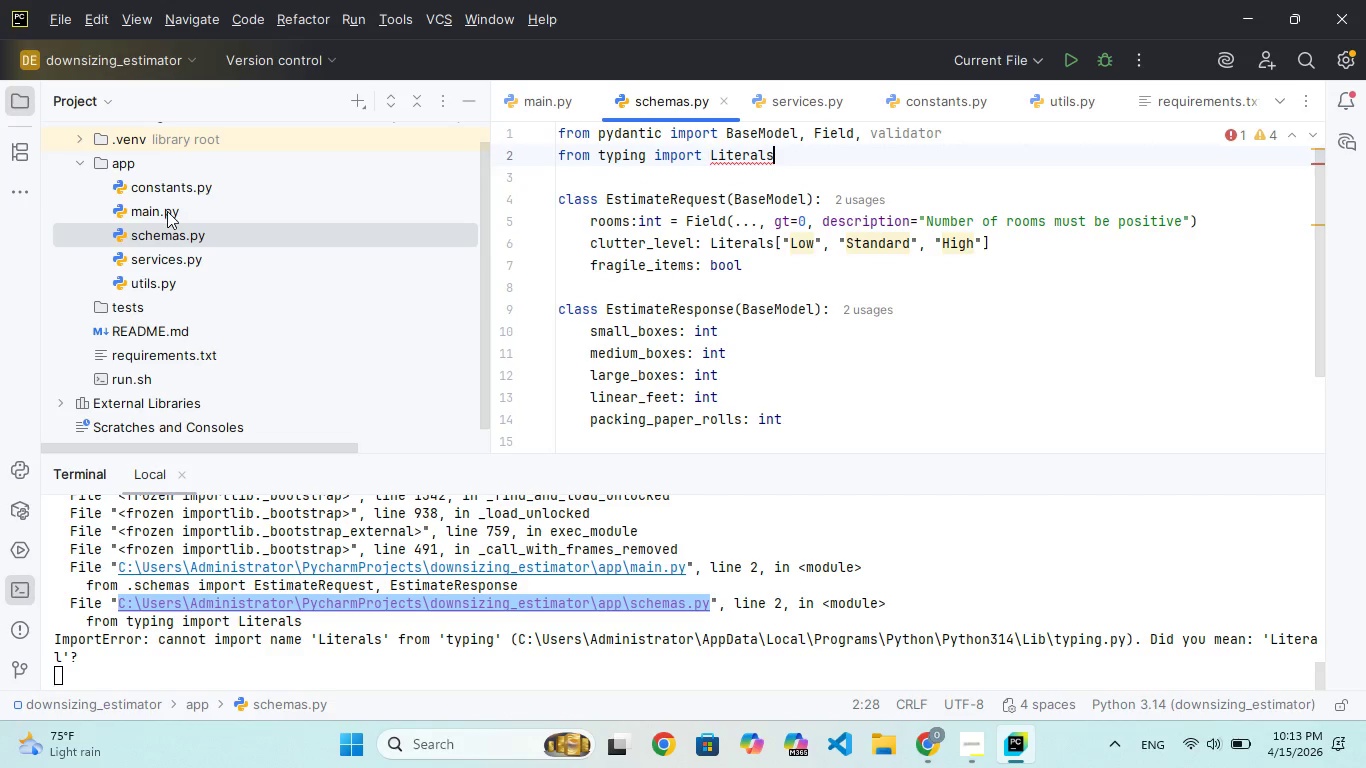 
double_click([167, 211])
 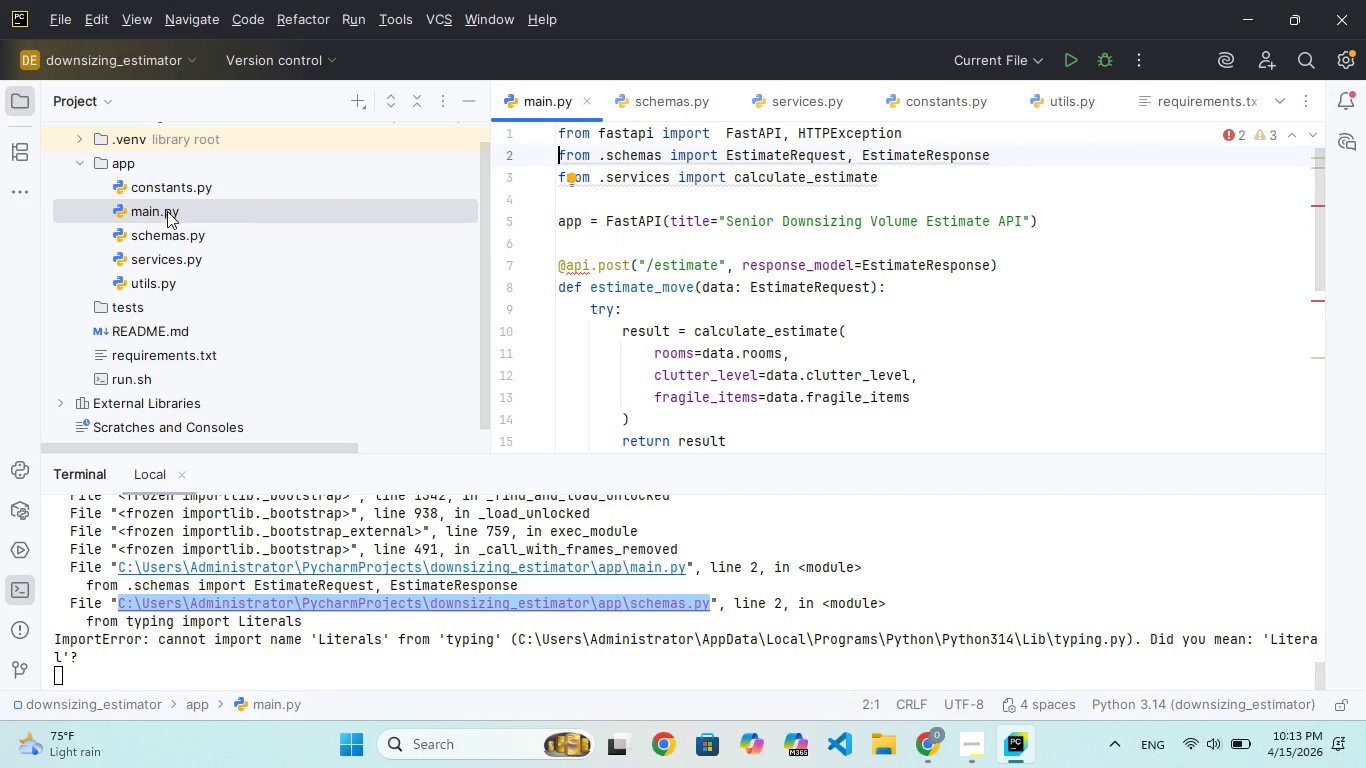 
double_click([167, 211])
 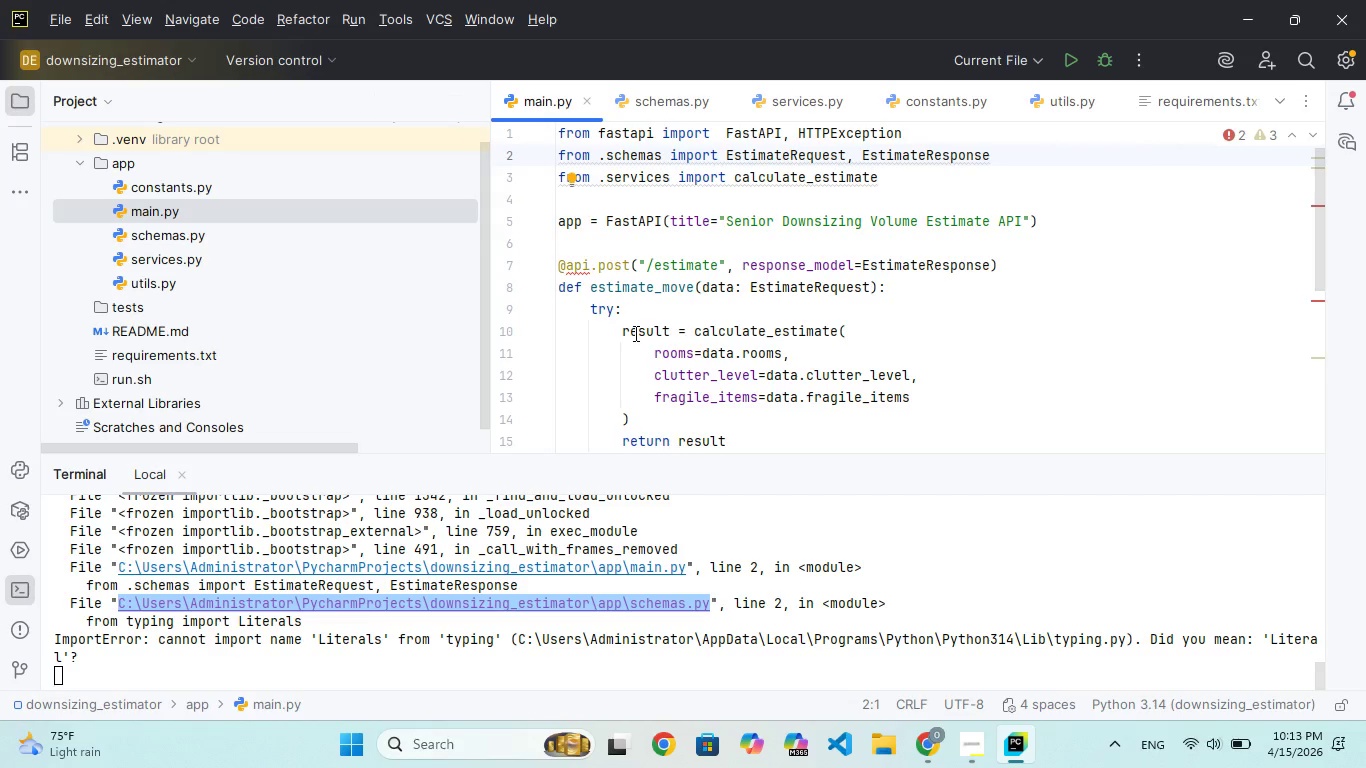 
scroll: coordinate [634, 333], scroll_direction: none, amount: 0.0
 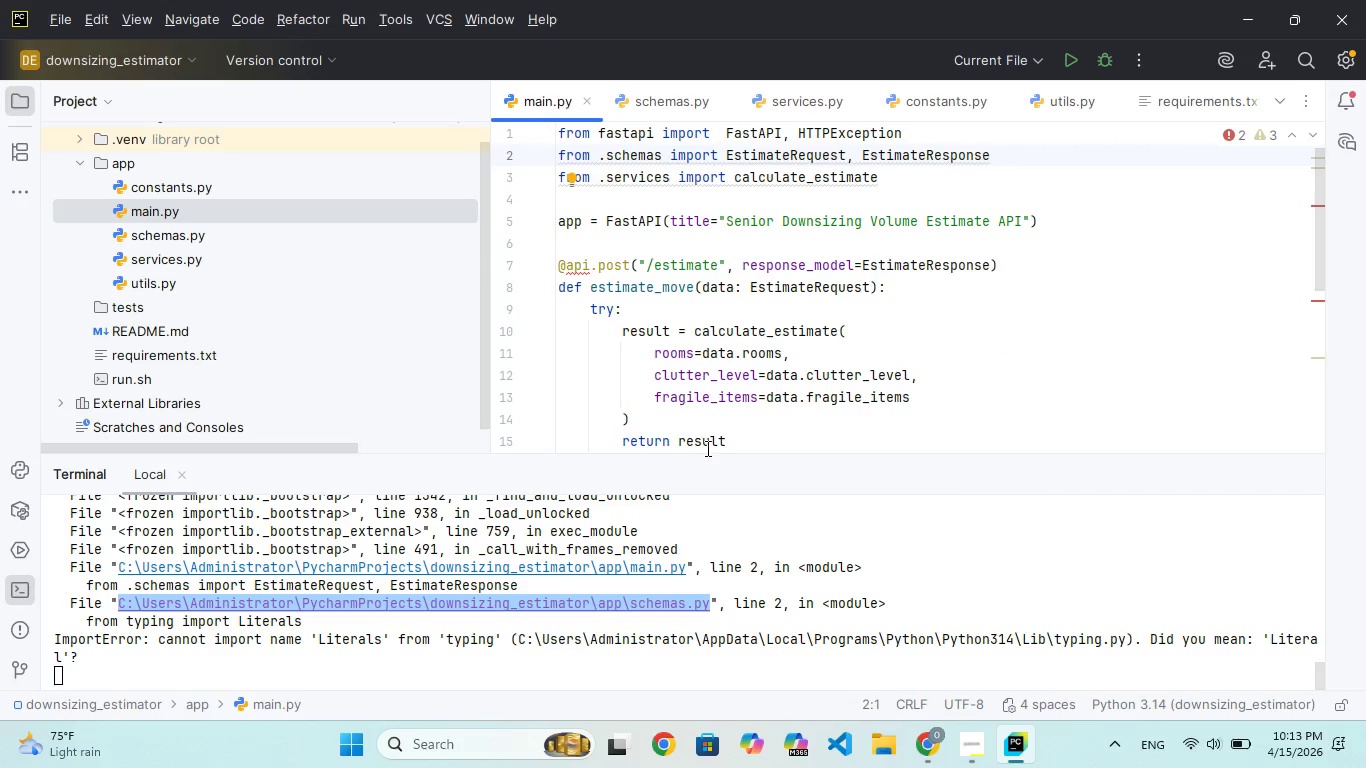 
wait(6.32)
 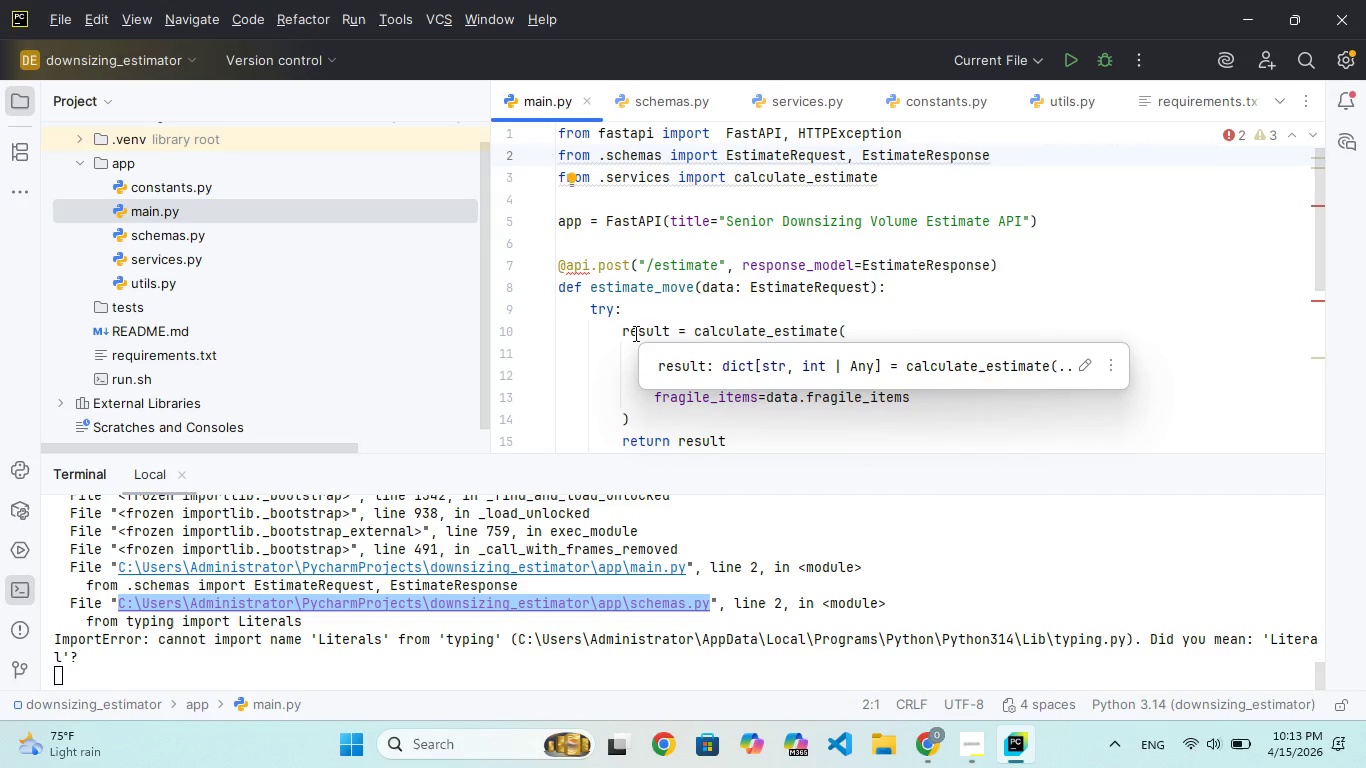 
scroll: coordinate [782, 386], scroll_direction: down, amount: 6.0
 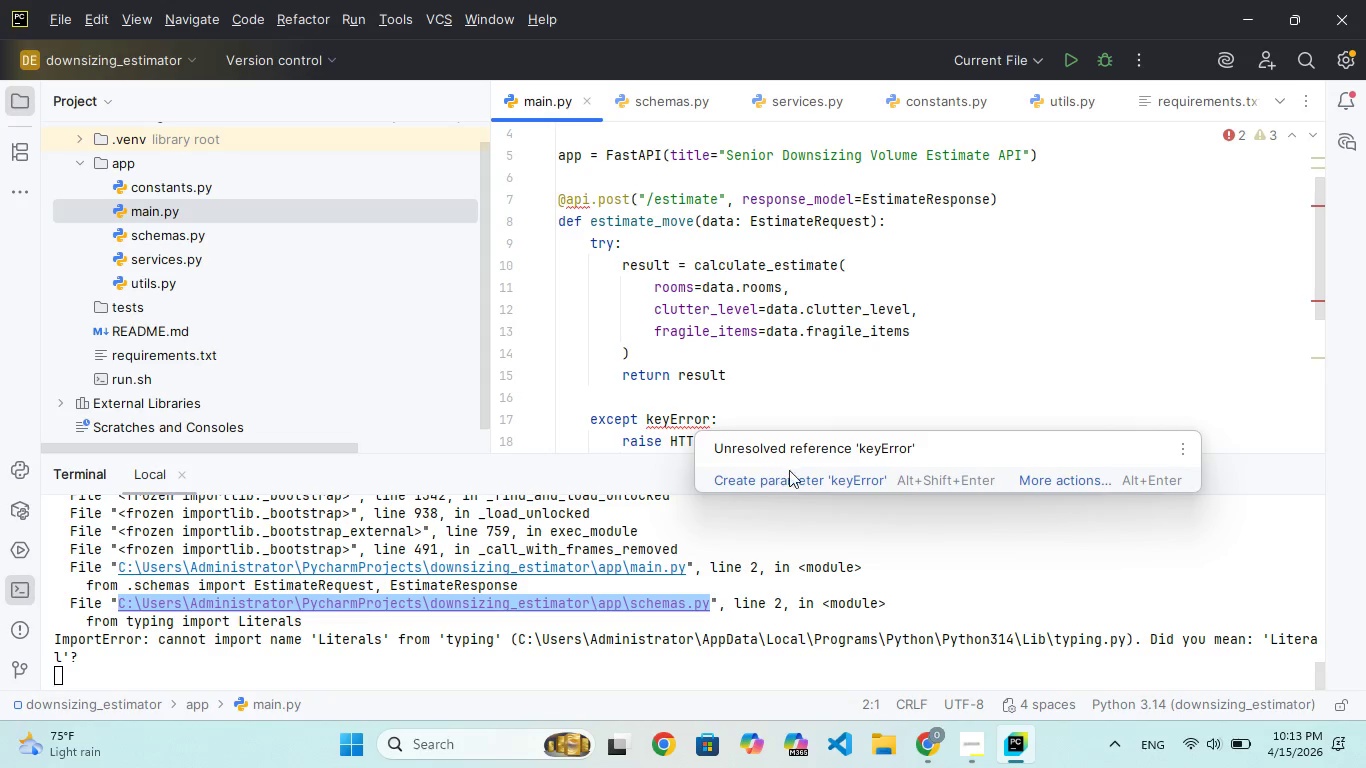 
left_click([843, 479])
 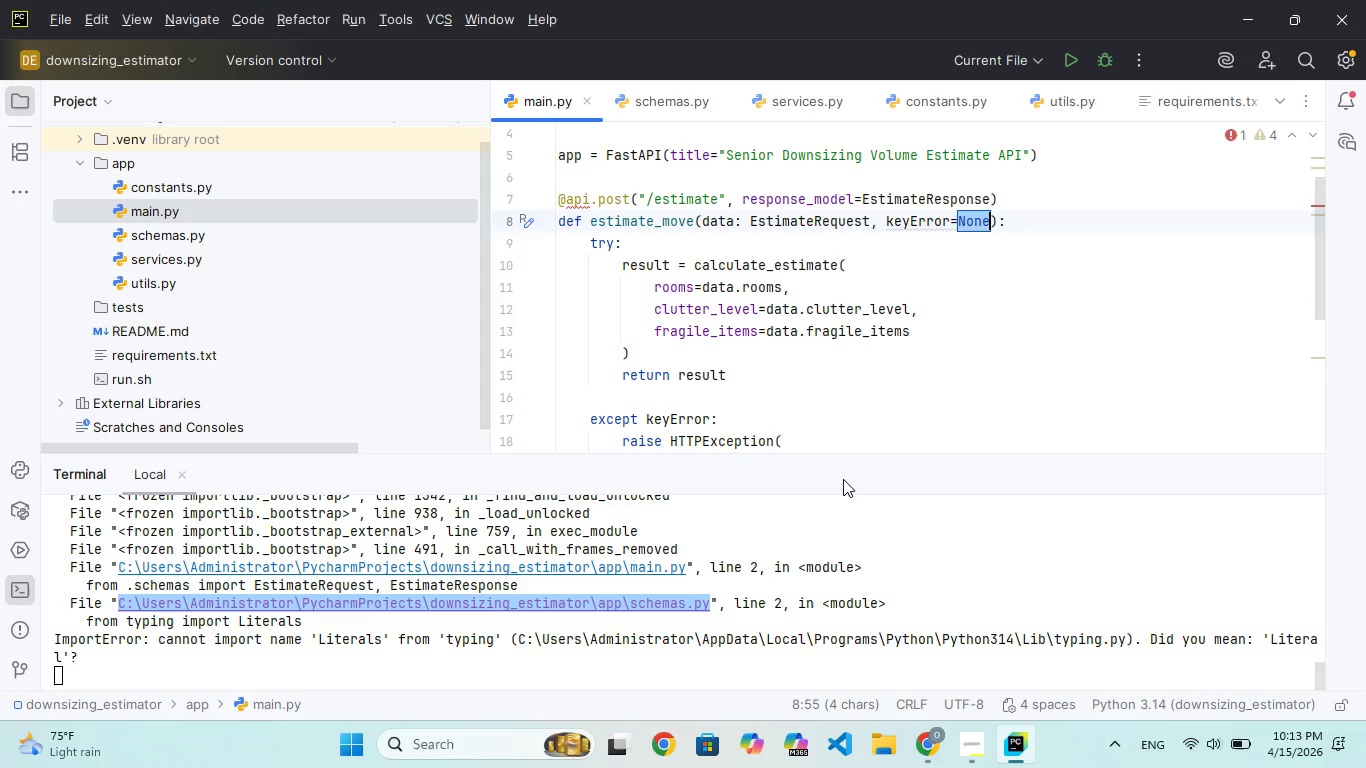 
left_click([822, 412])
 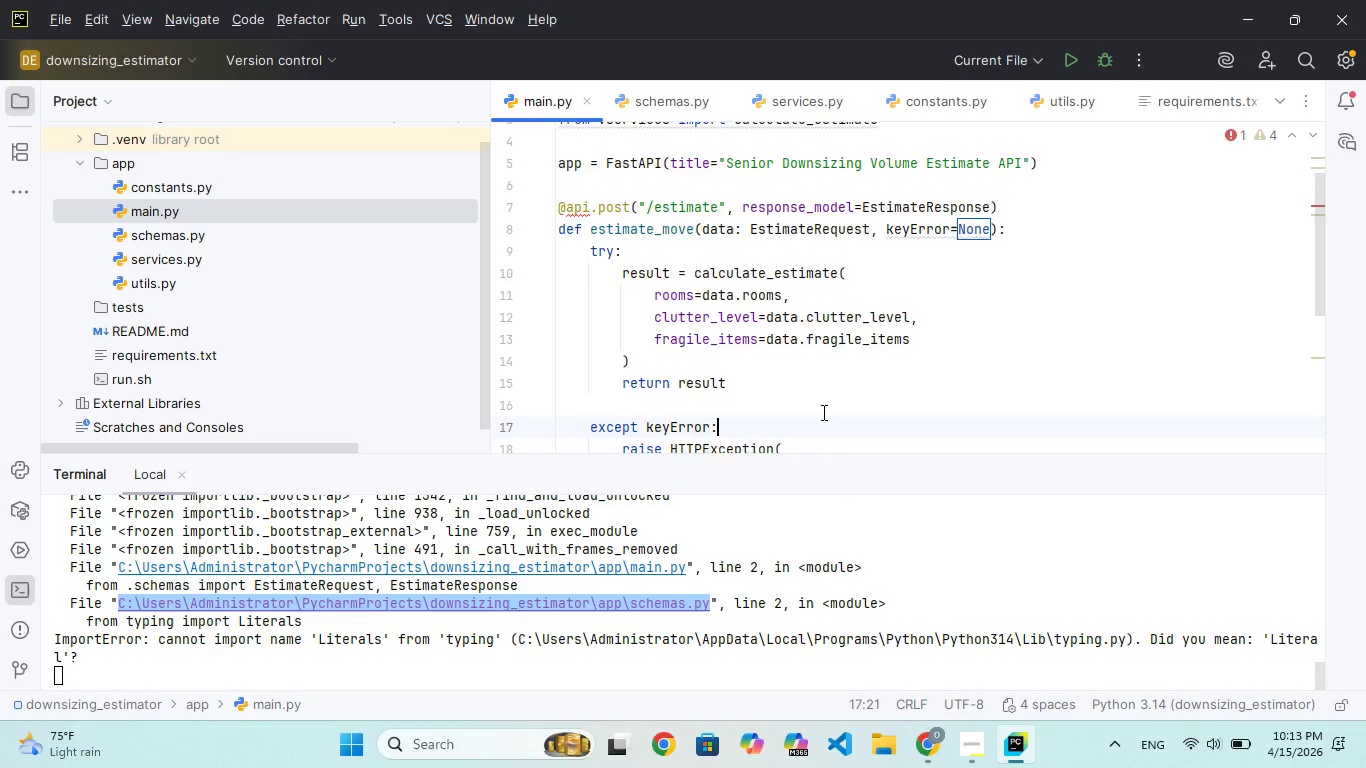 
scroll: coordinate [822, 412], scroll_direction: up, amount: 9.0
 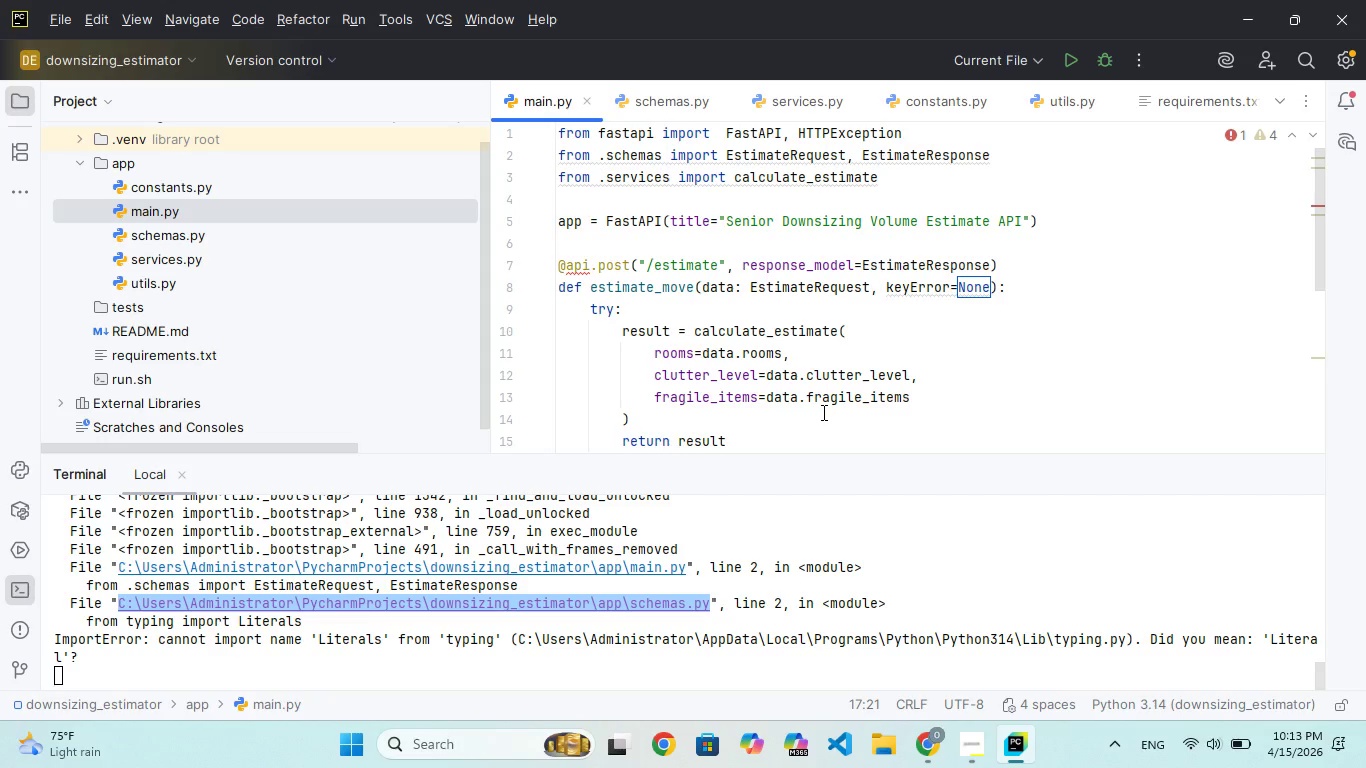 
wait(18.1)
 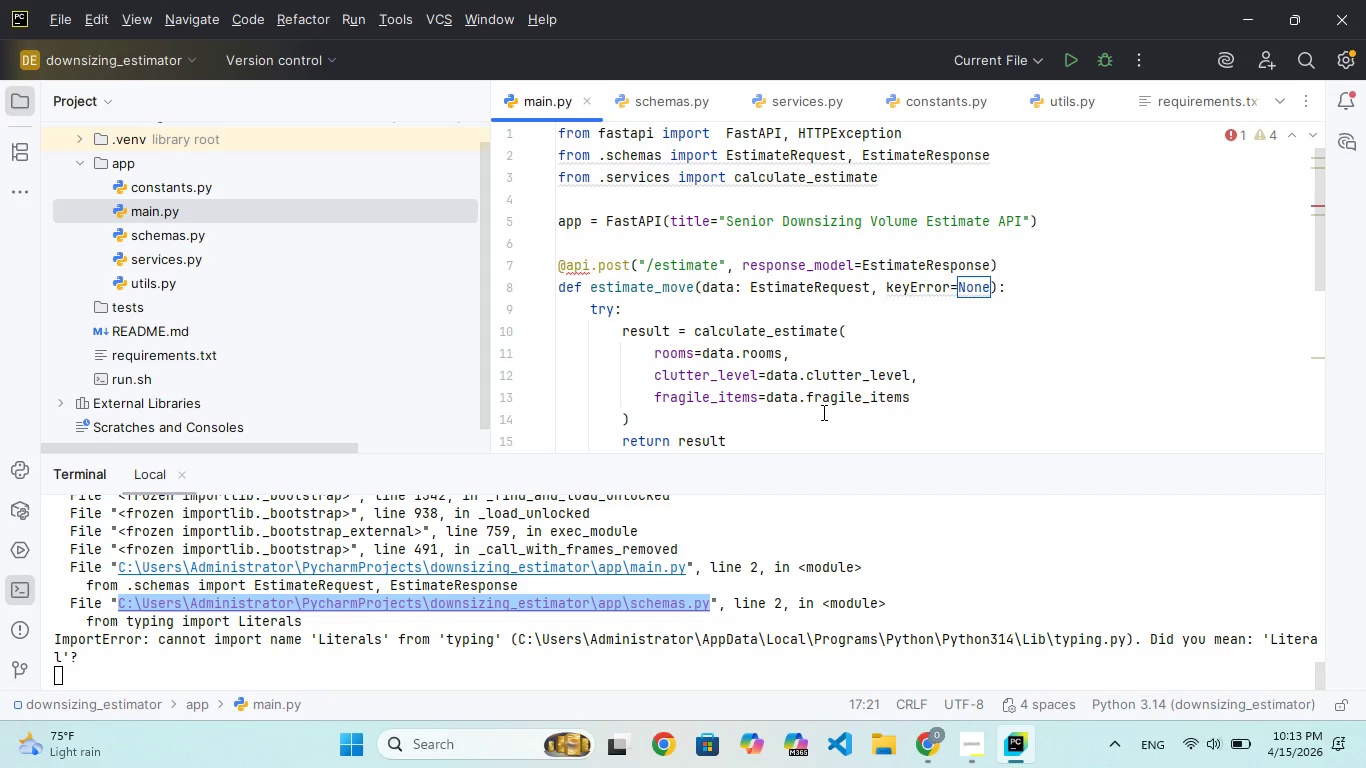 
key(ArrowDown)
 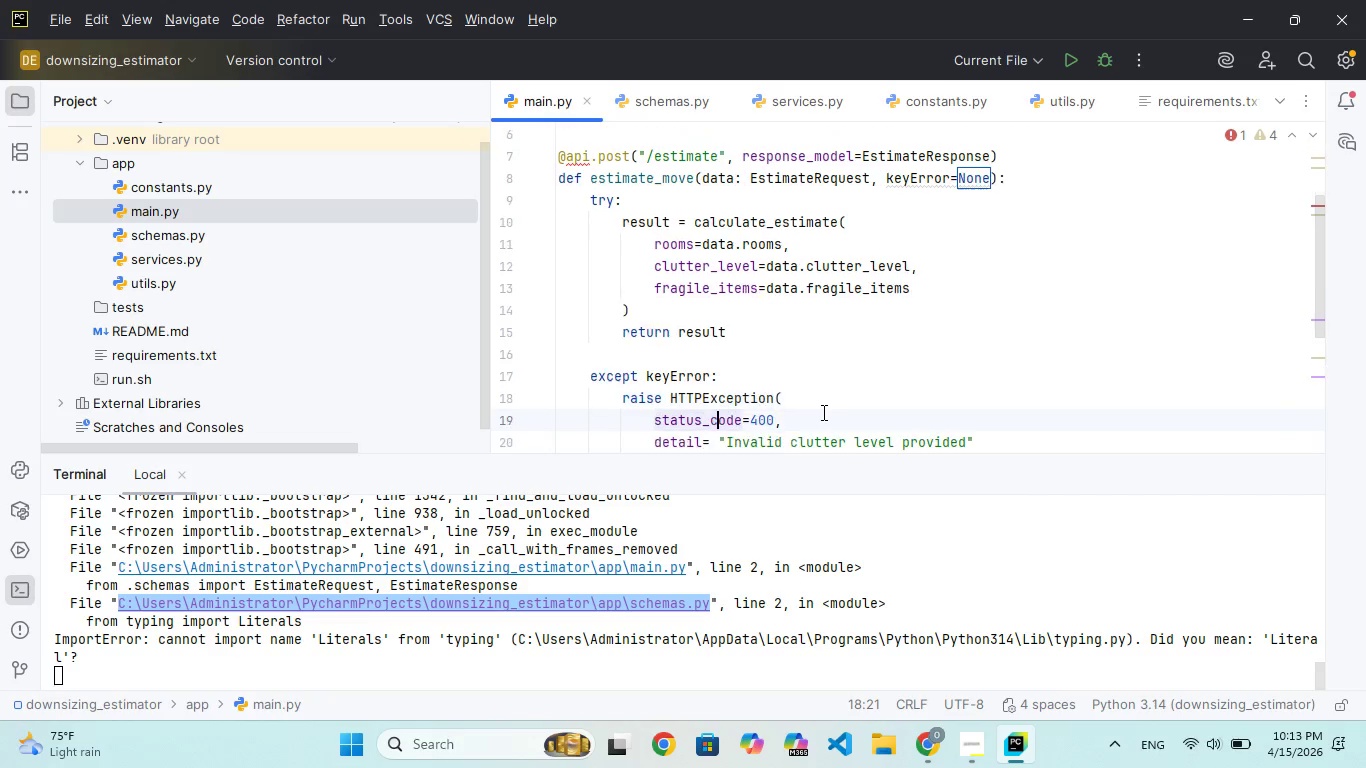 
key(ArrowDown)
 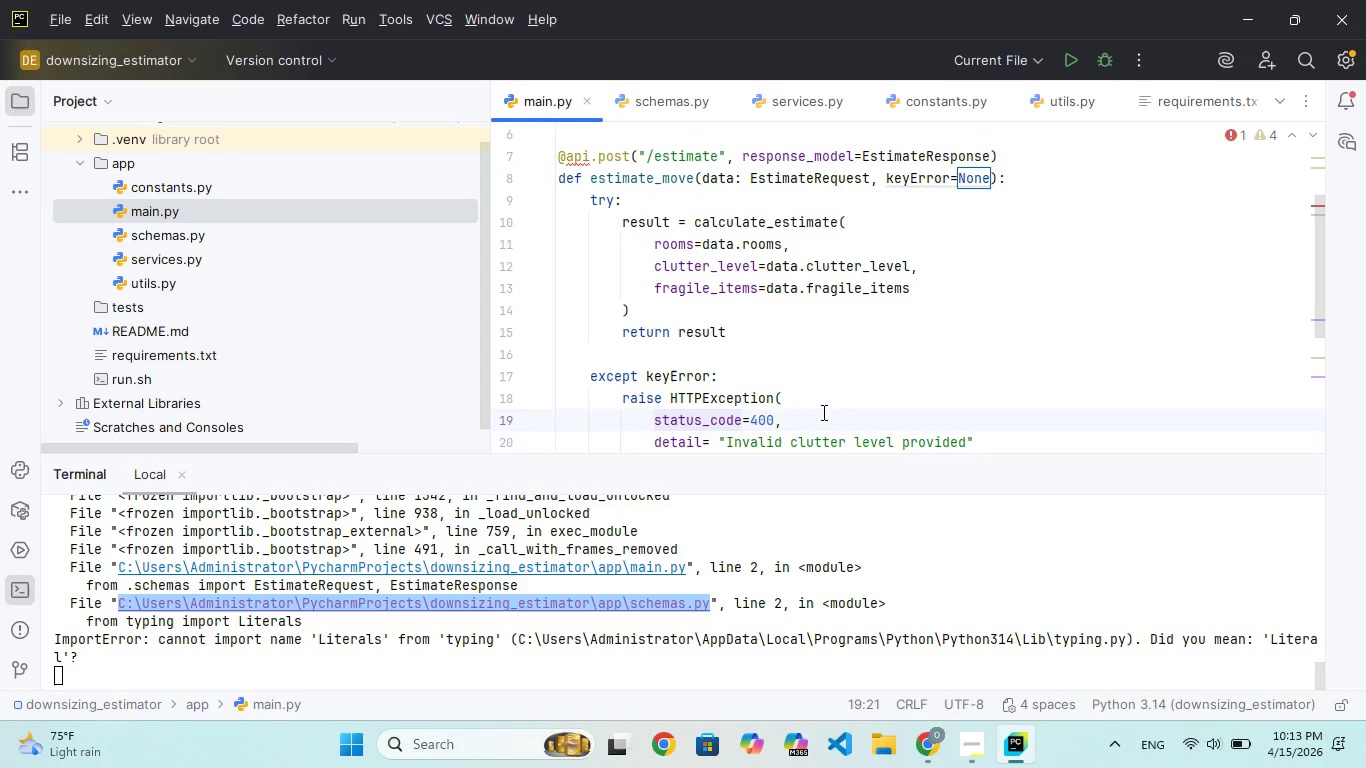 
hold_key(key=ArrowUp, duration=1.53)
 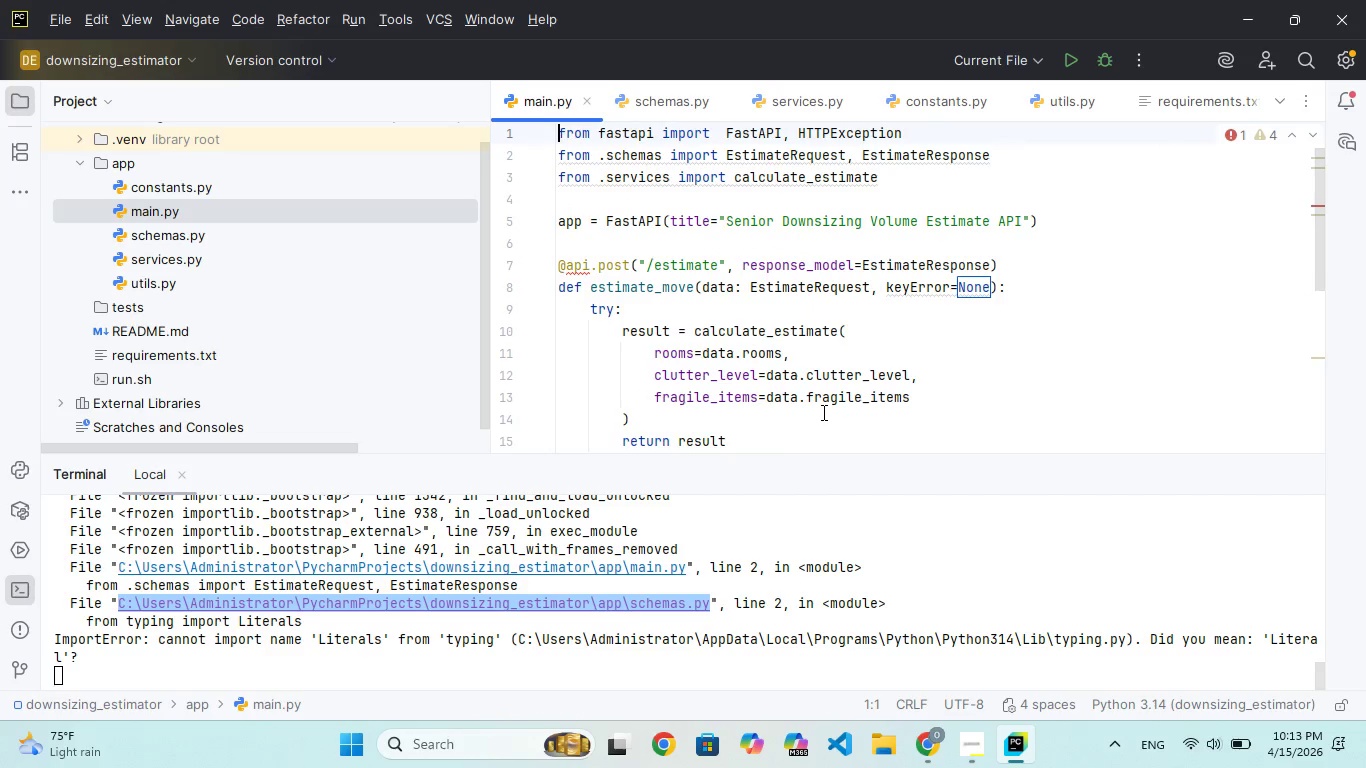 
key(ArrowUp)
 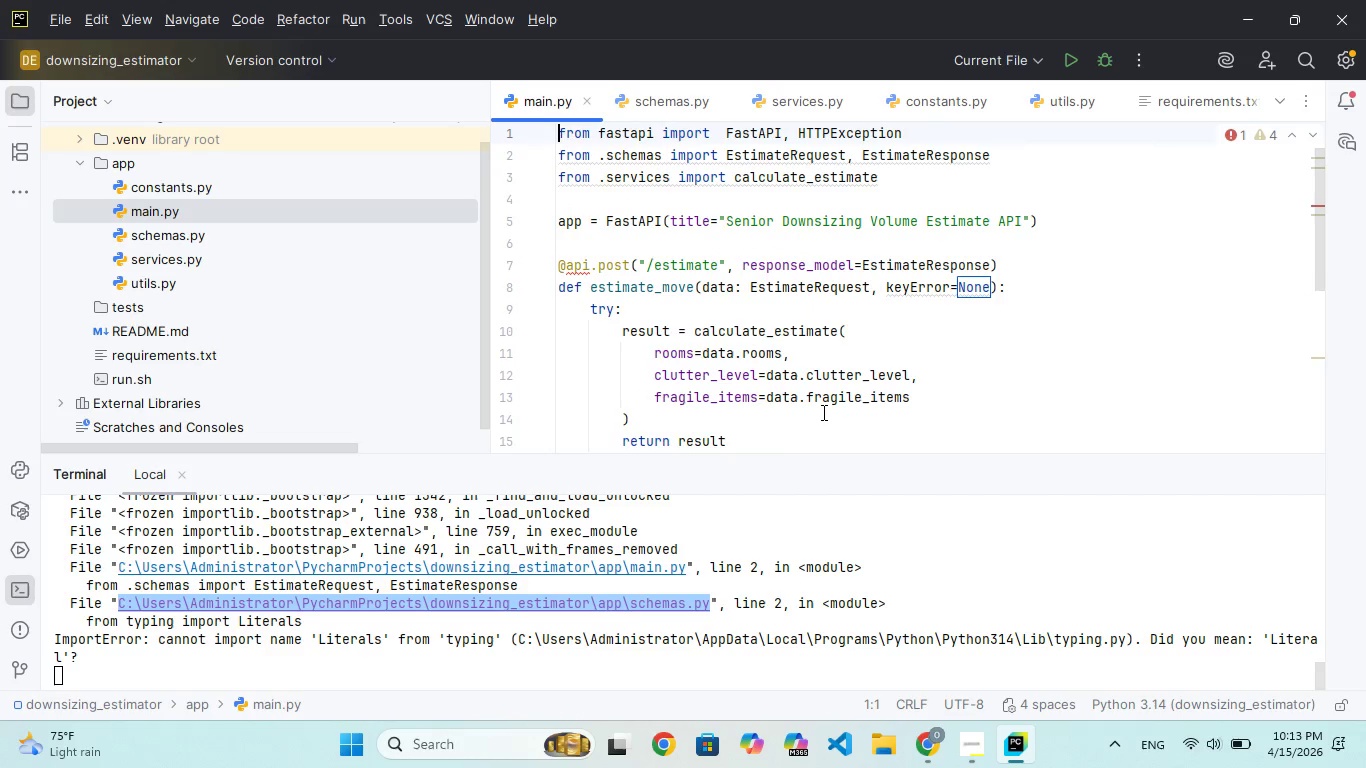 
key(ArrowUp)
 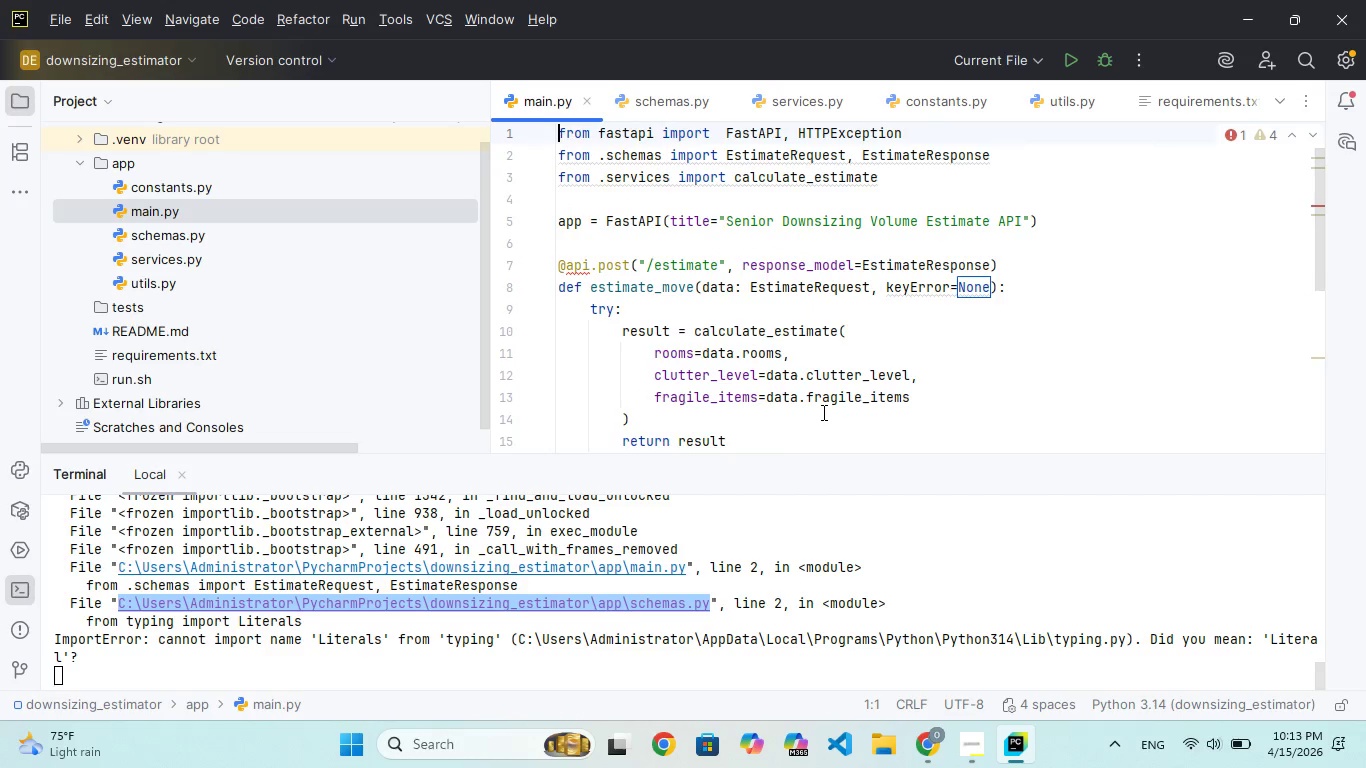 
key(ArrowUp)
 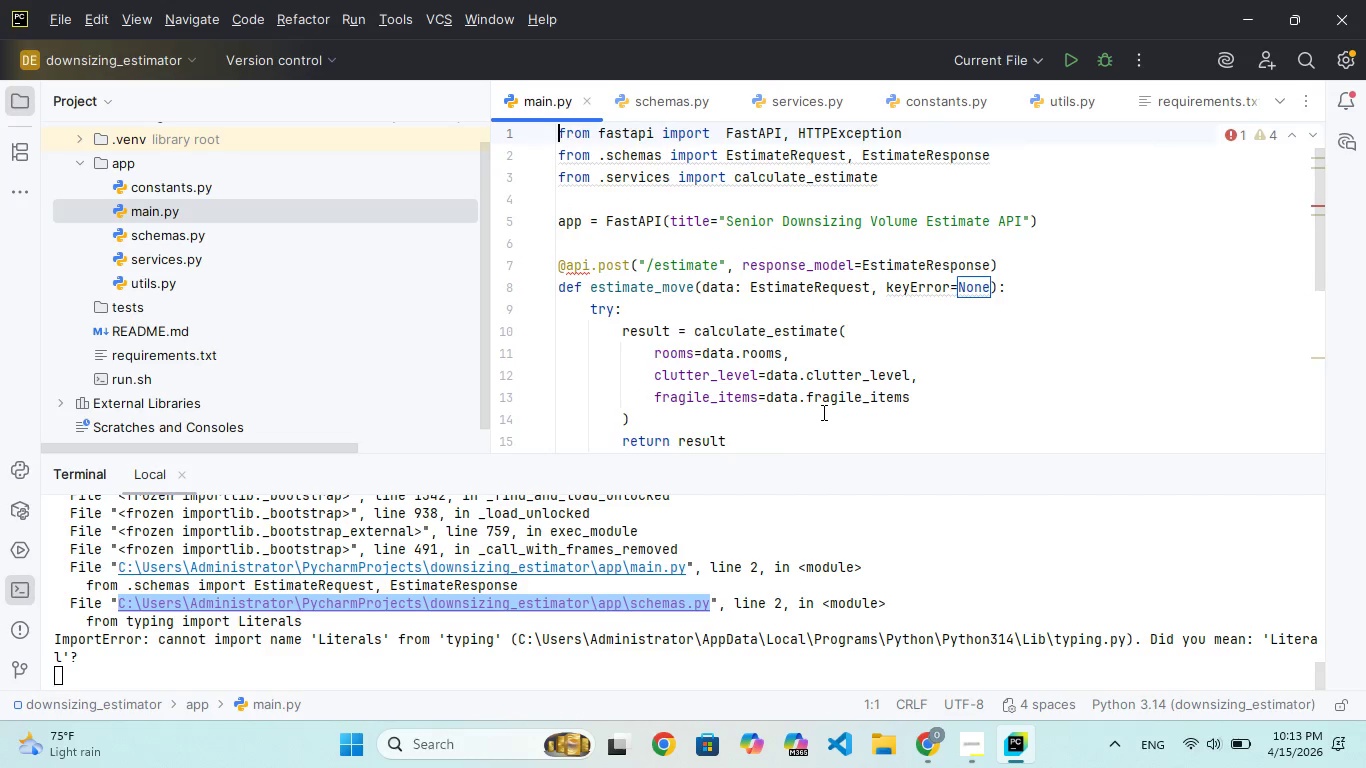 
key(ArrowUp)
 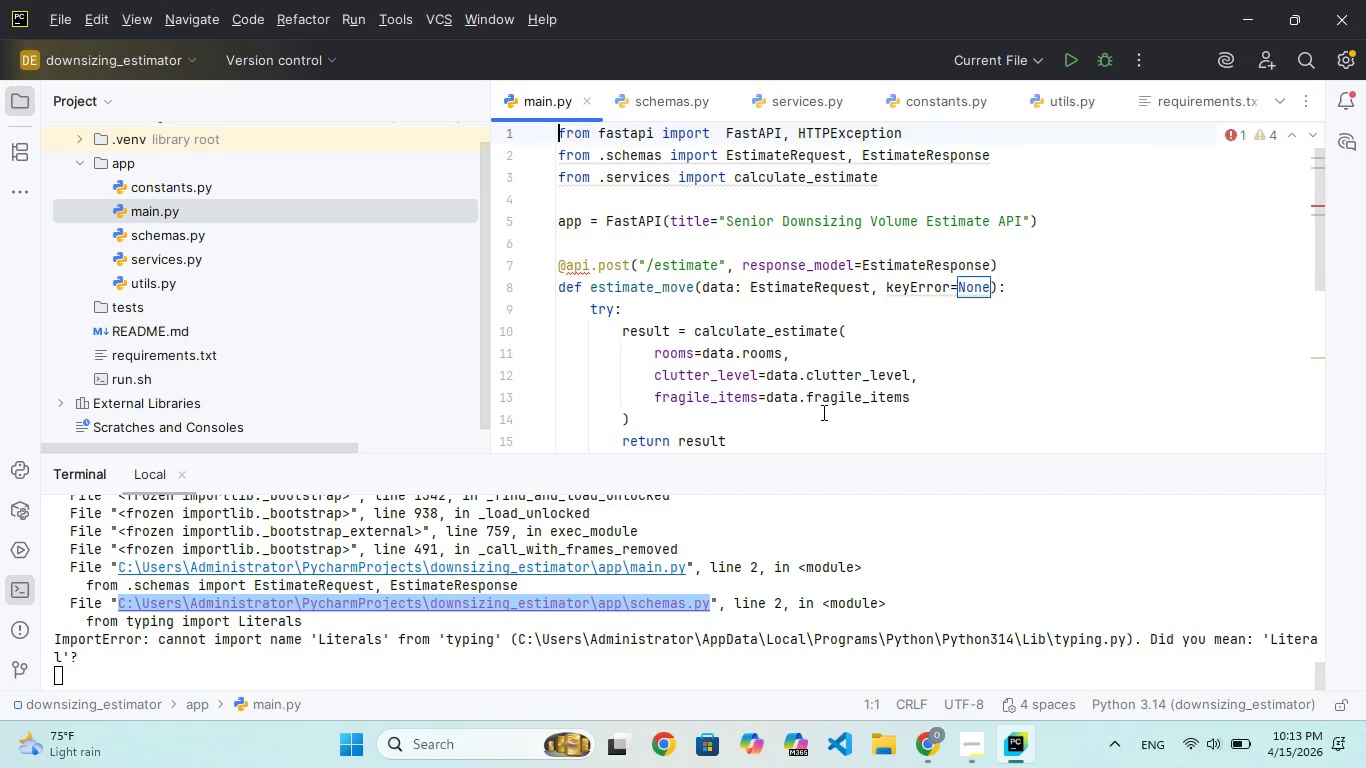 
key(ArrowUp)
 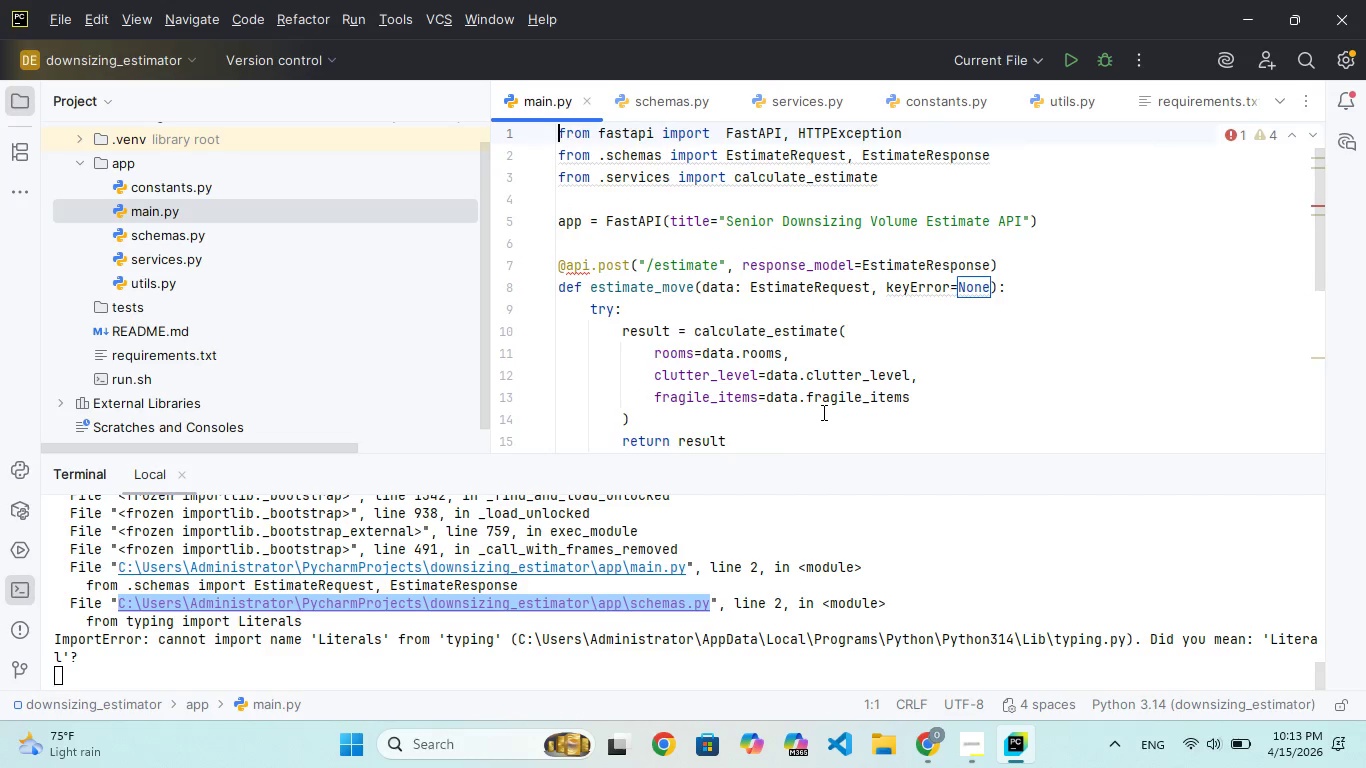 
key(ArrowUp)
 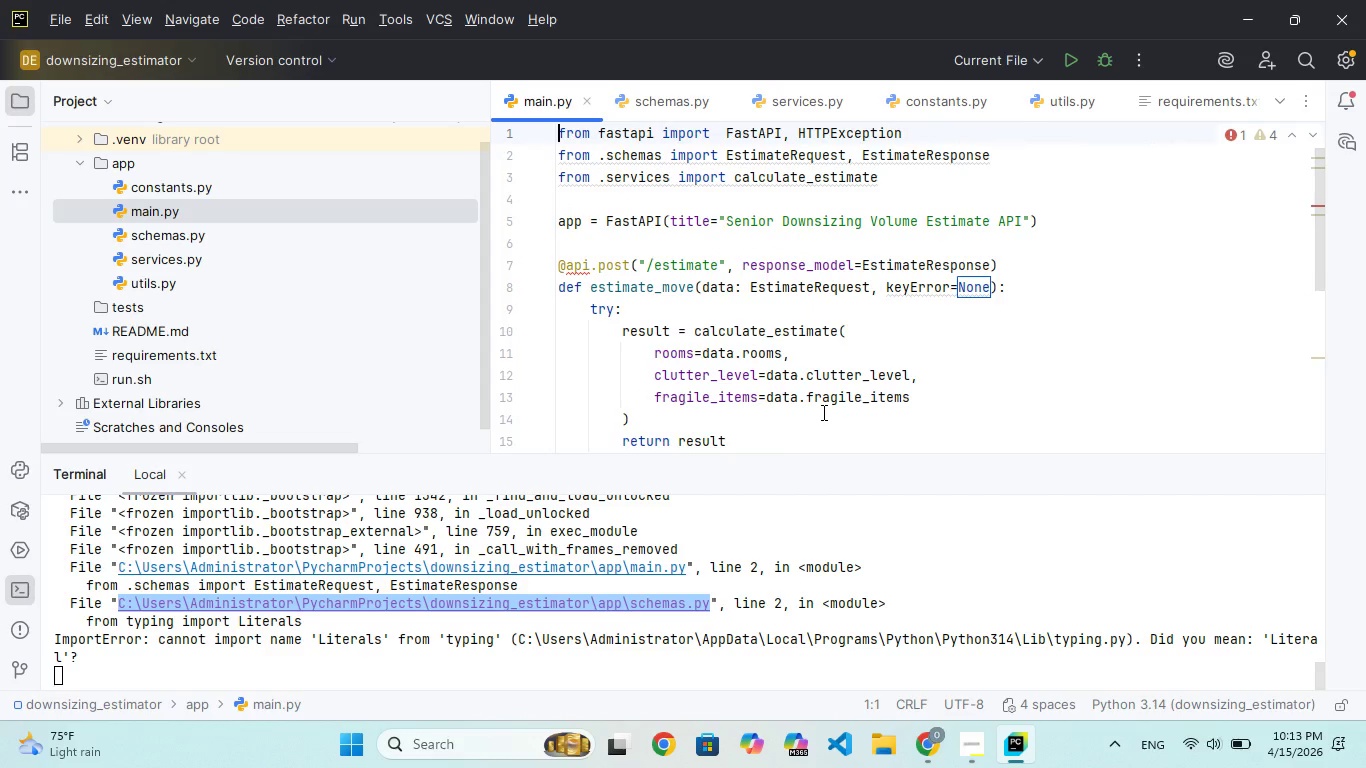 
key(ArrowUp)
 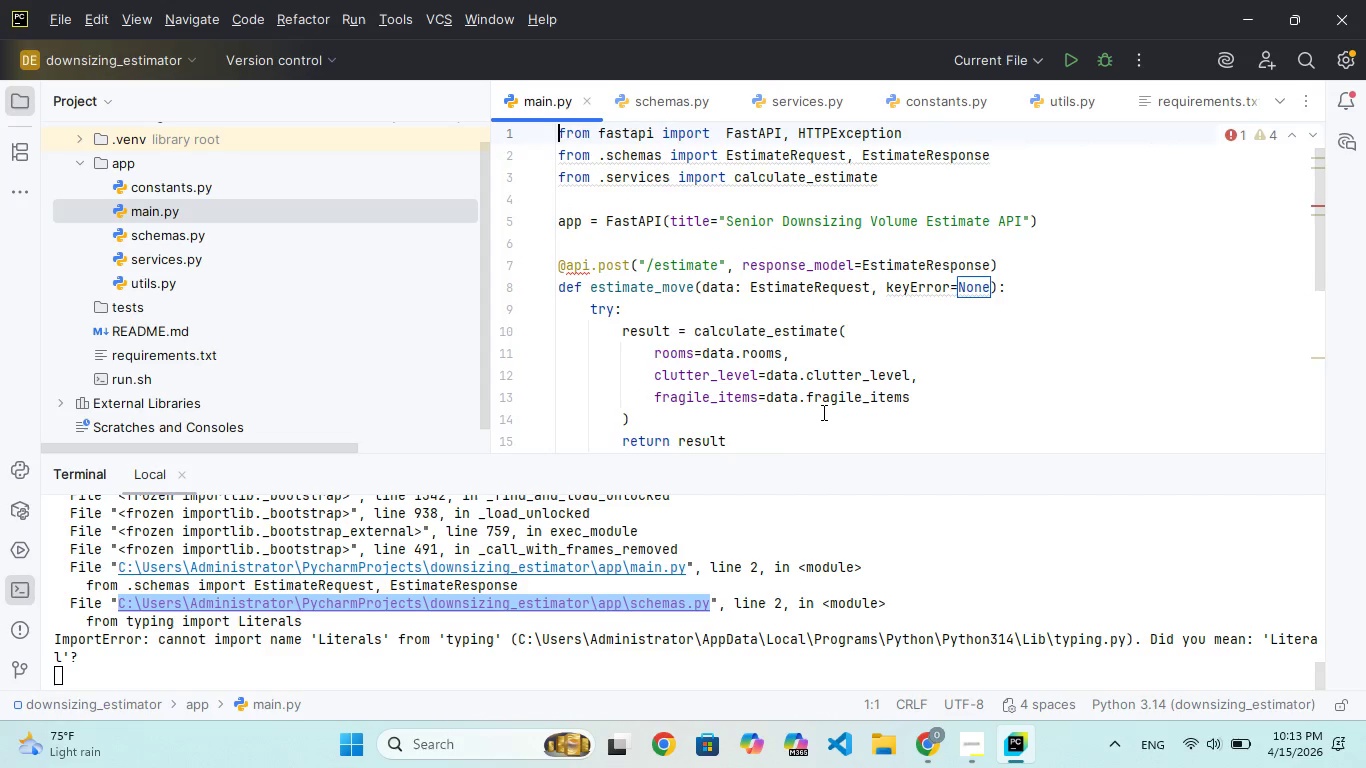 
key(ArrowUp)
 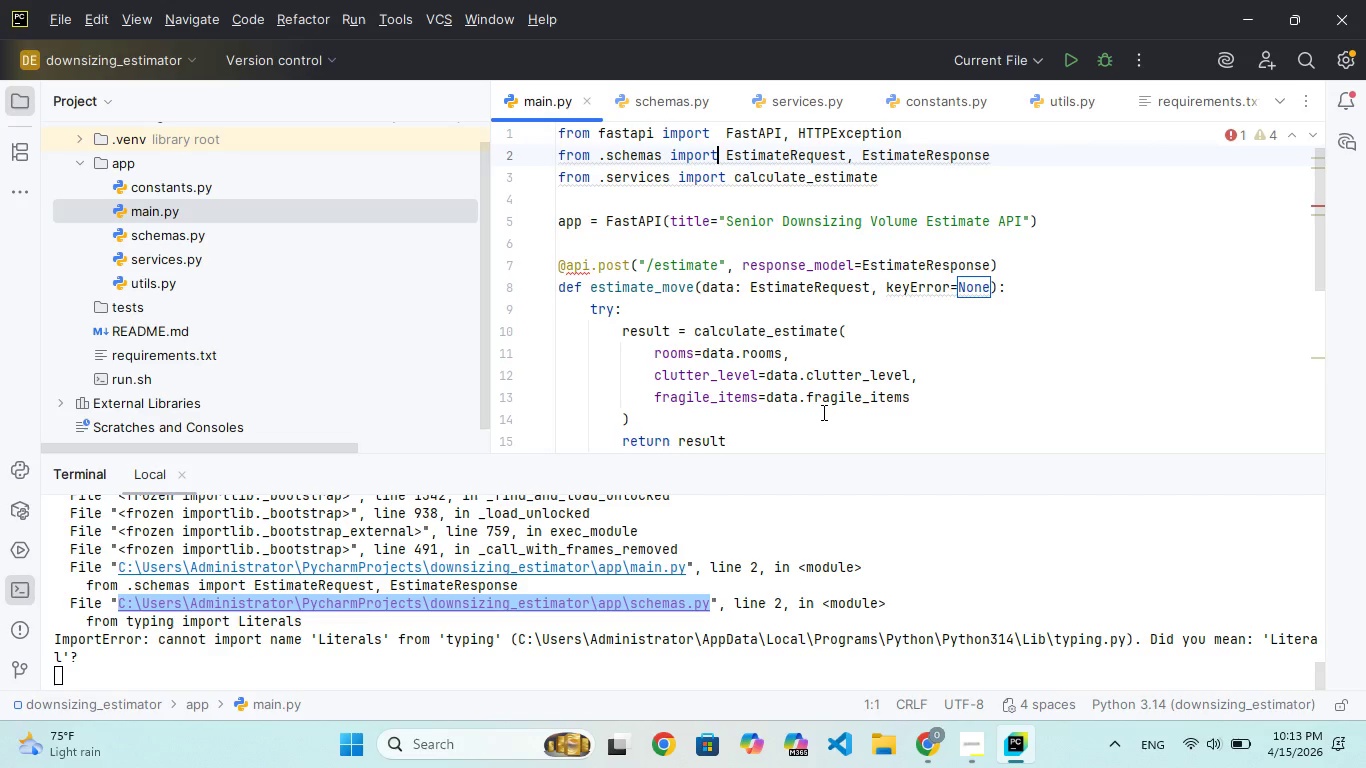 
key(ArrowDown)
 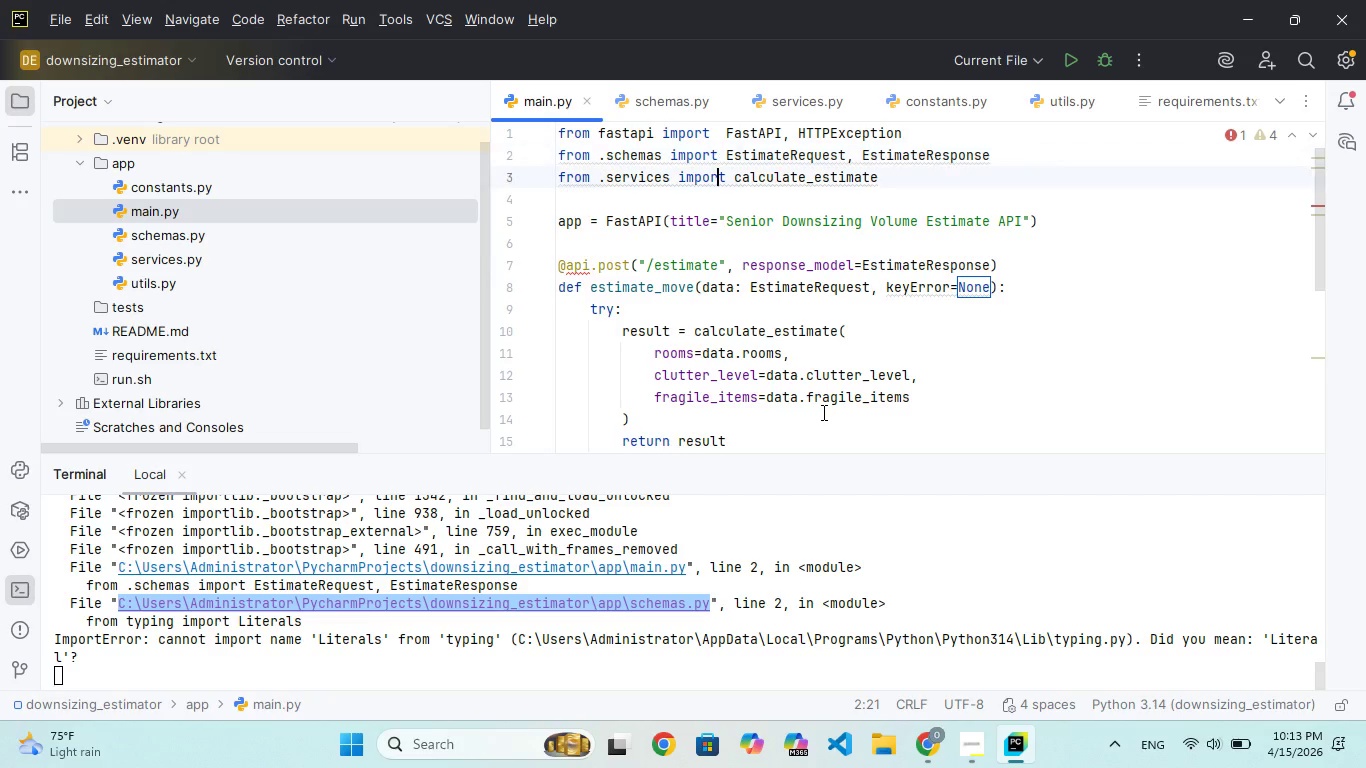 
key(ArrowDown)
 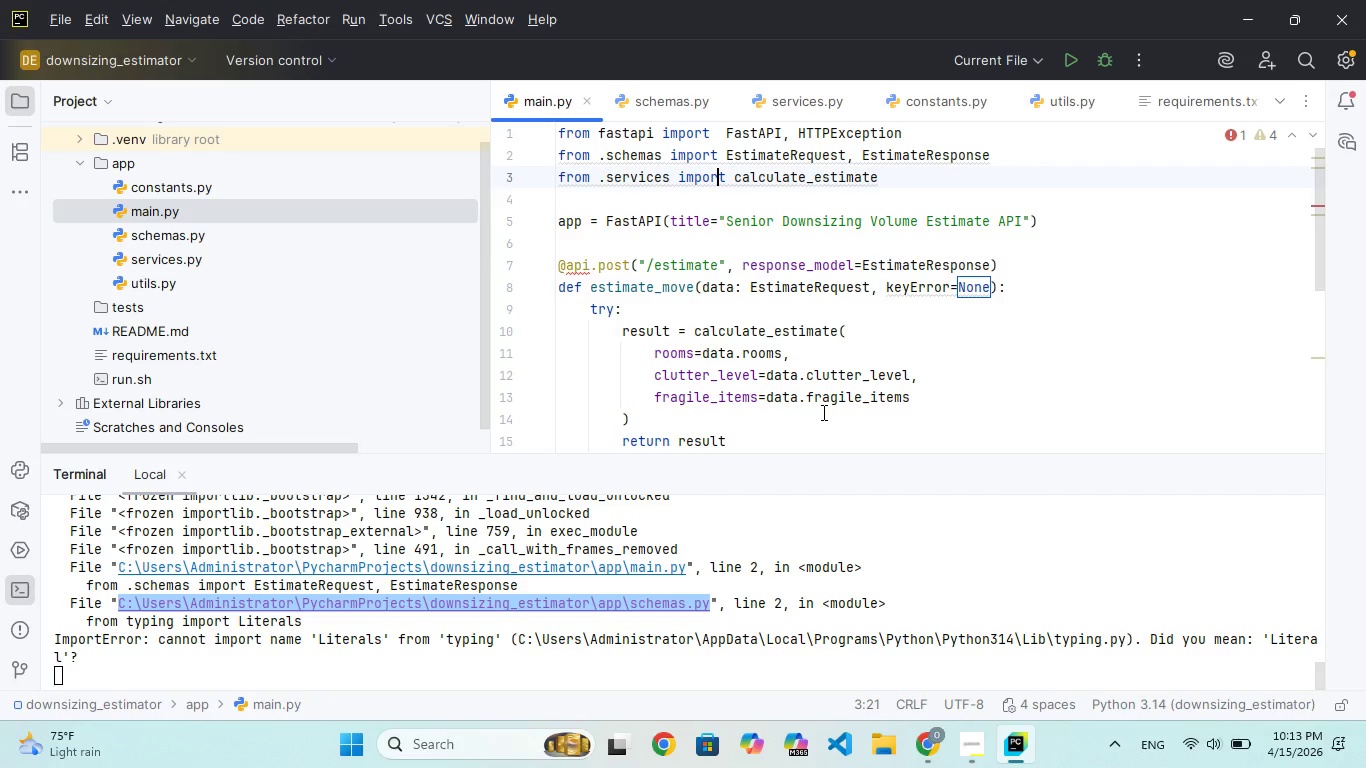 
key(ArrowDown)
 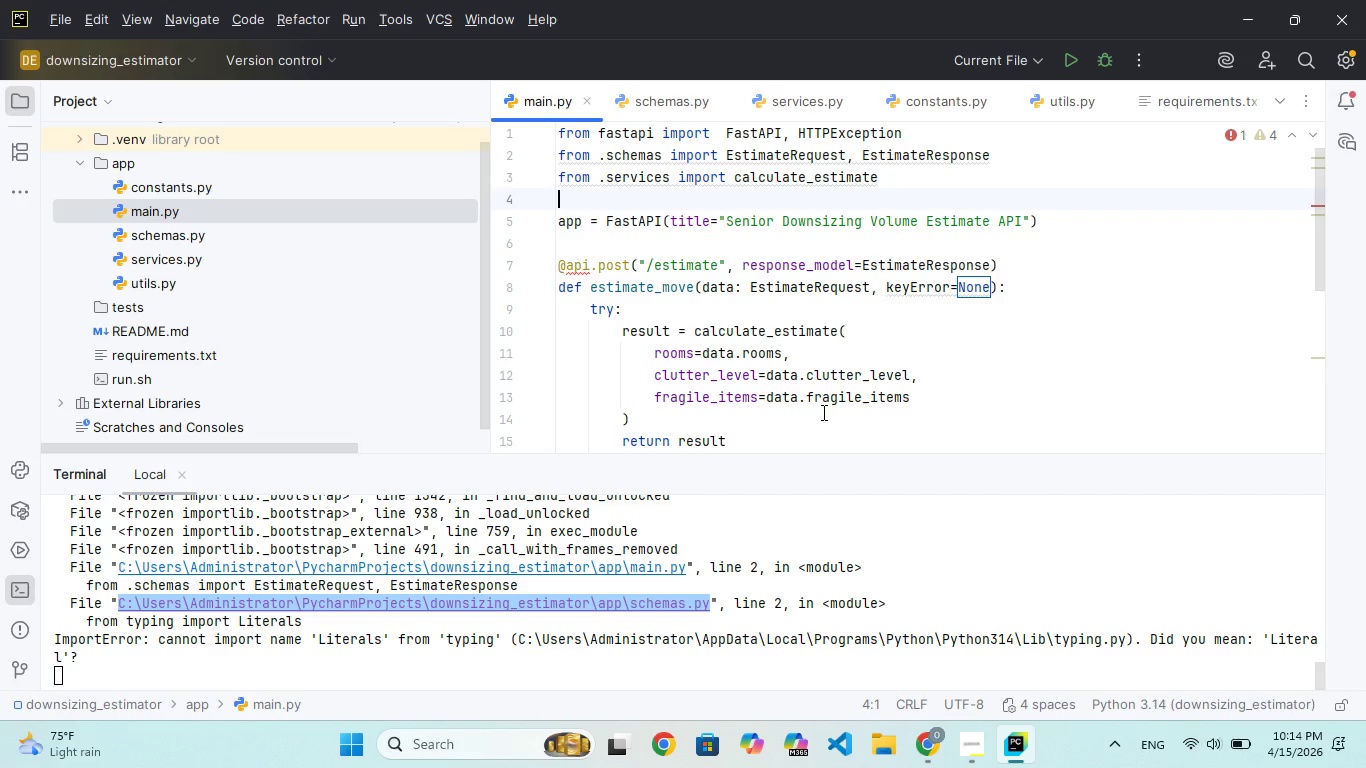 
wait(8.44)
 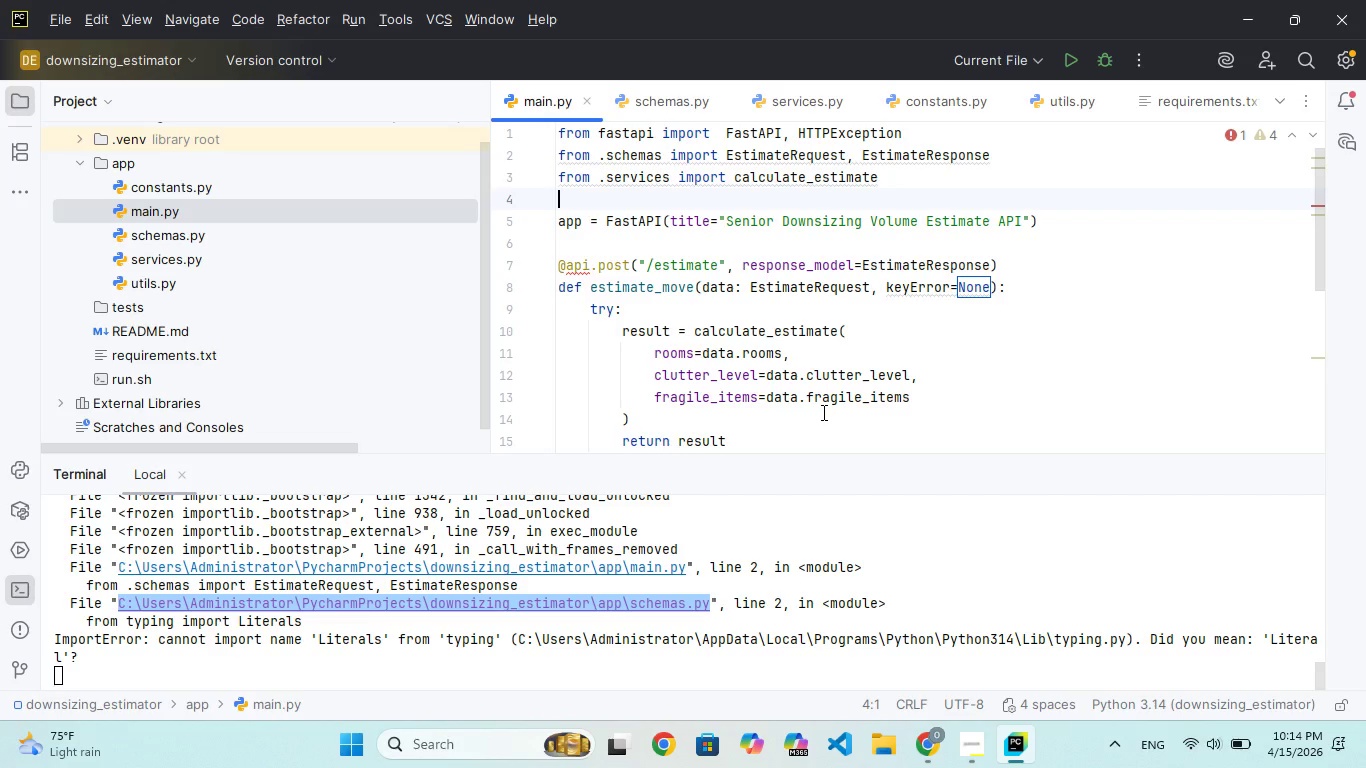 
key(ArrowUp)
 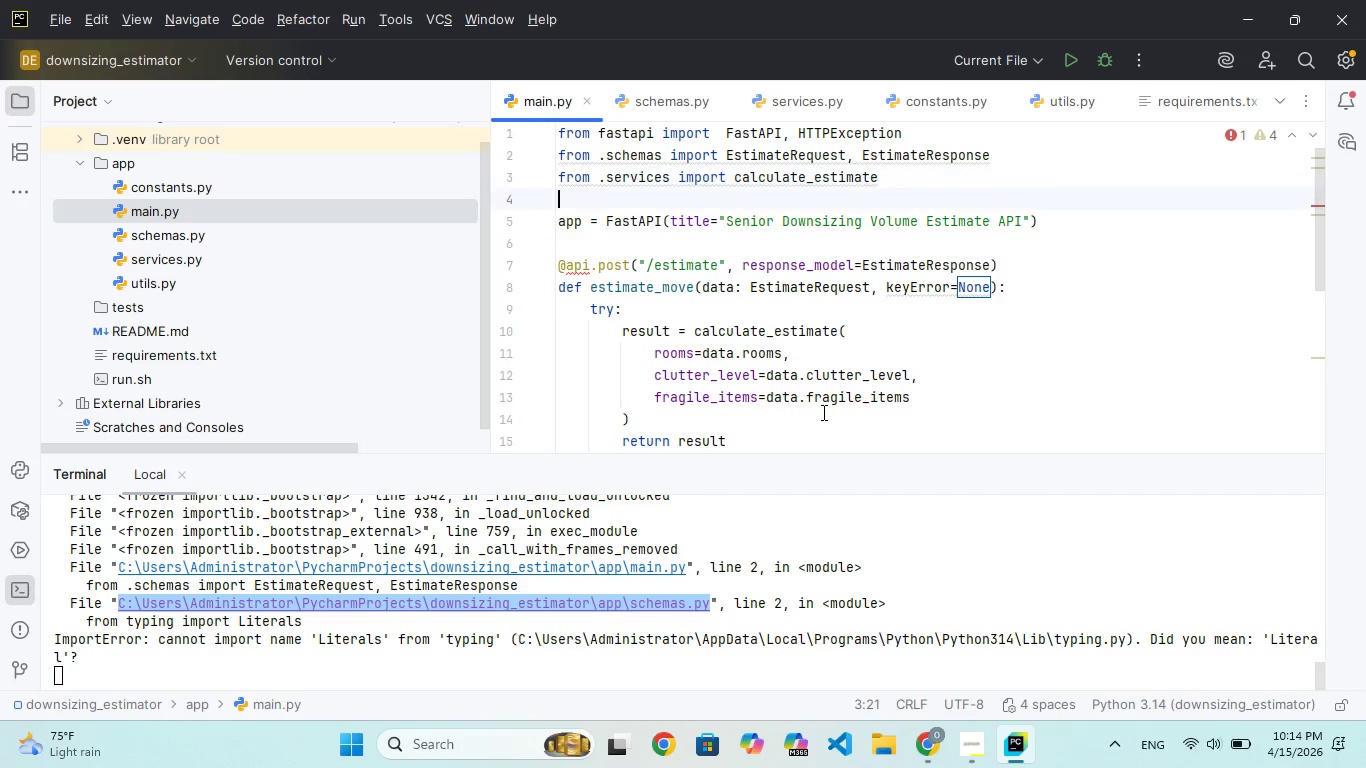 
hold_key(key=ArrowDown, duration=0.62)
 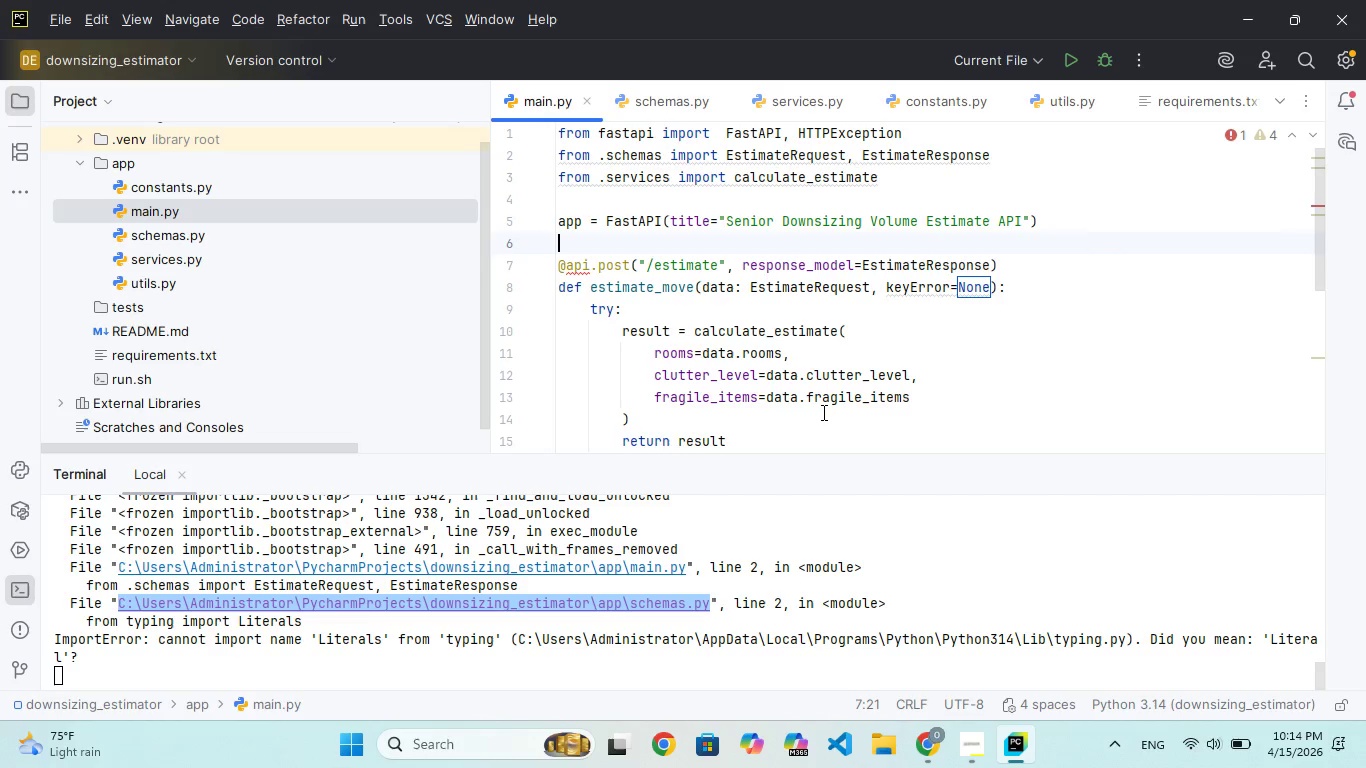 
hold_key(key=ArrowUp, duration=1.02)
 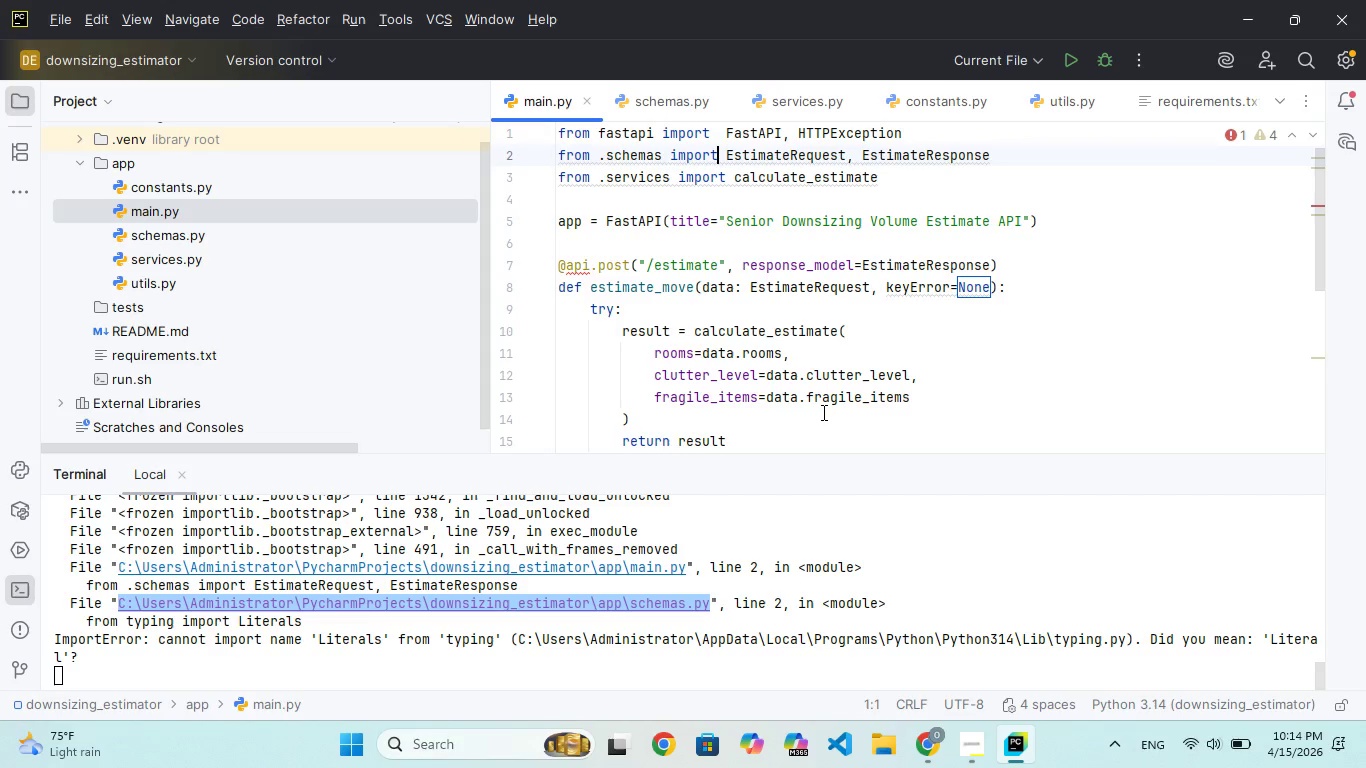 
key(ArrowDown)
 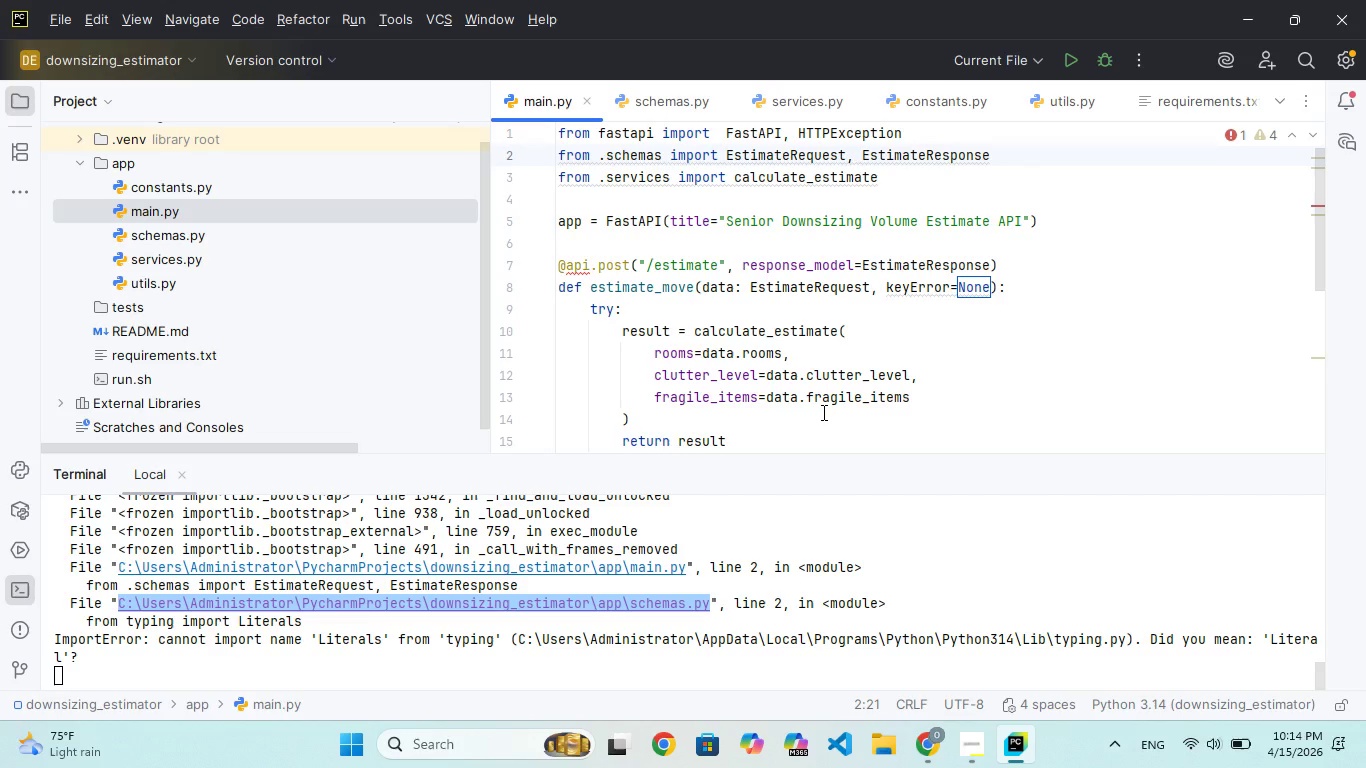 
key(ArrowDown)
 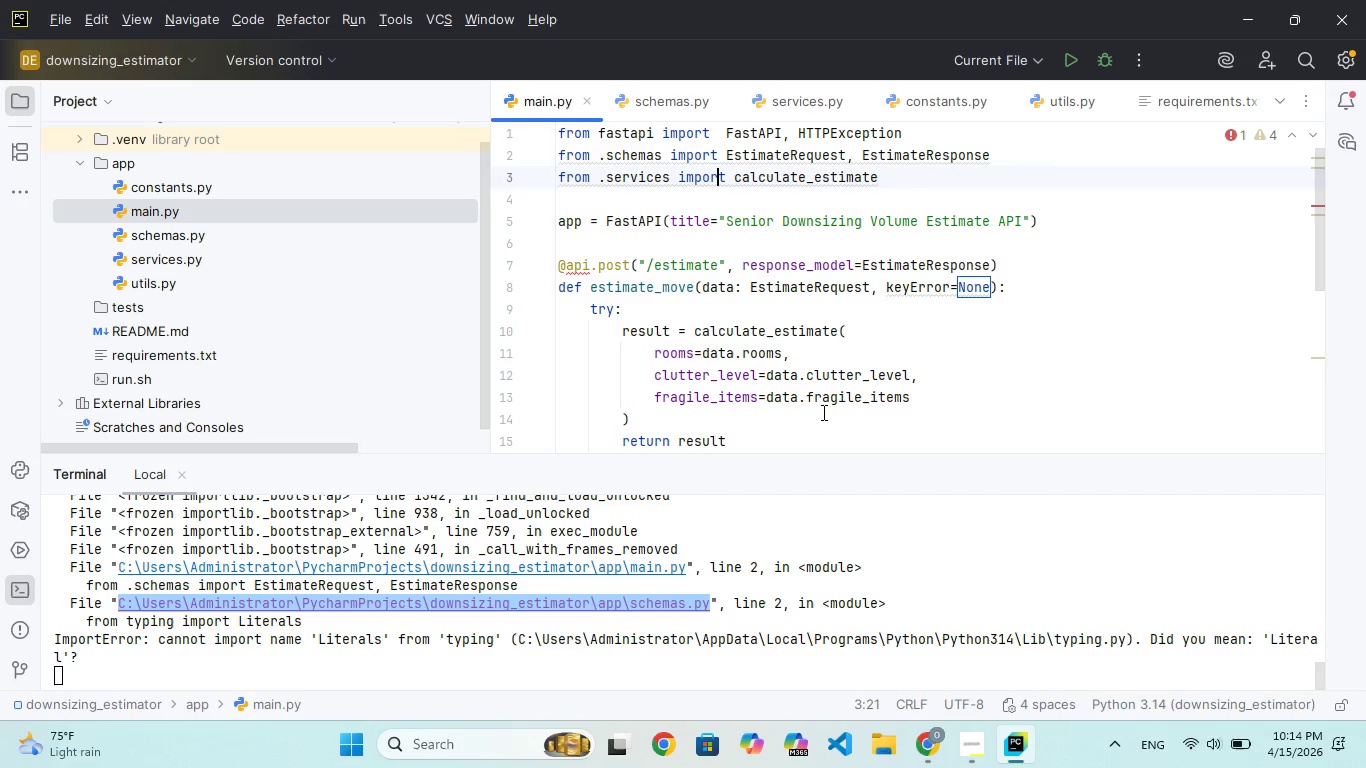 
key(ArrowDown)
 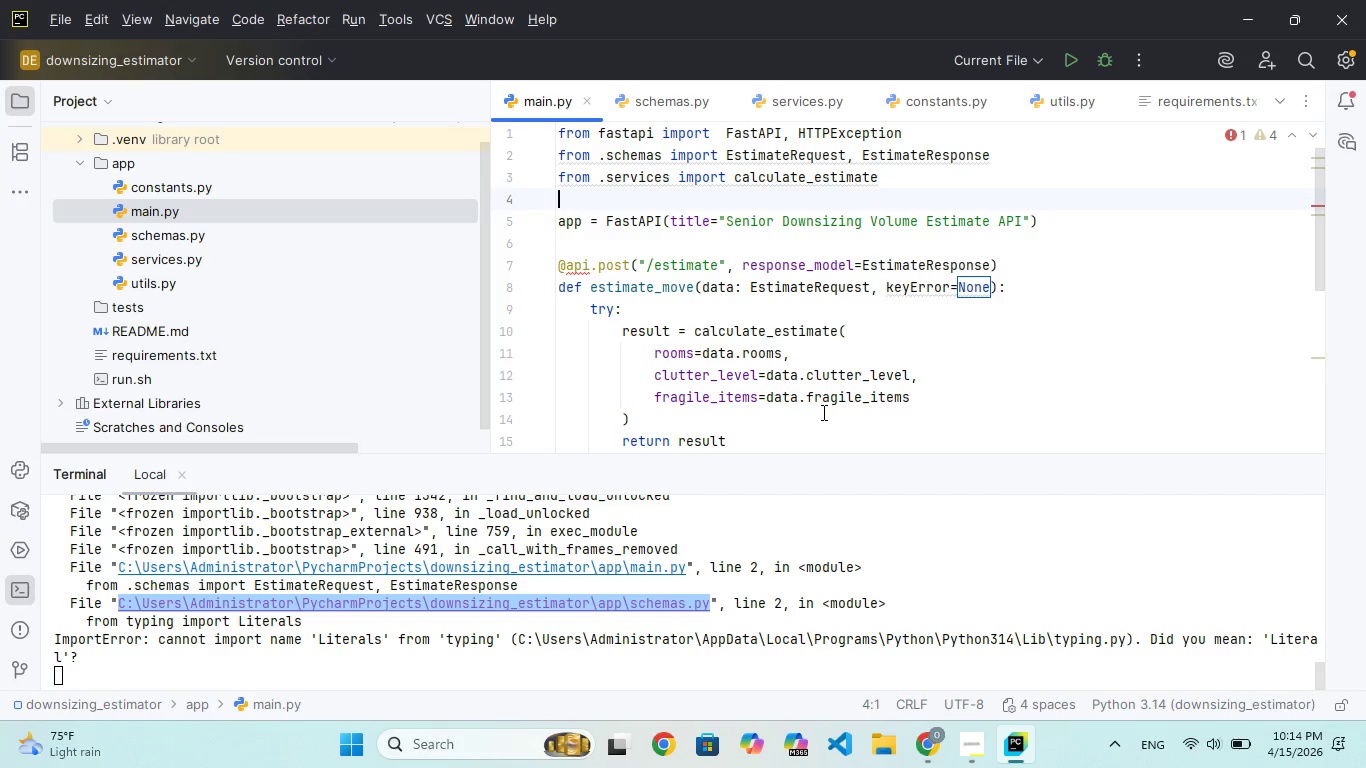 
key(ArrowDown)
 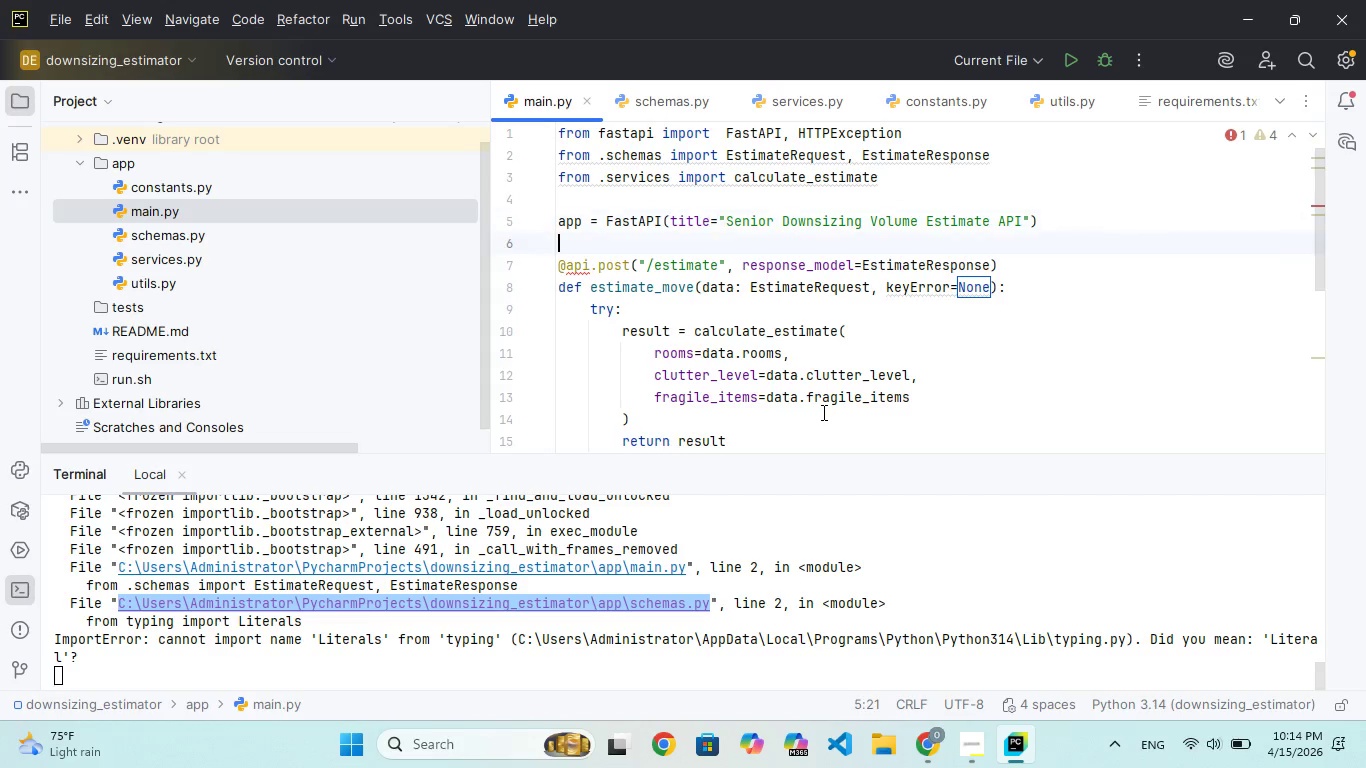 
key(ArrowDown)
 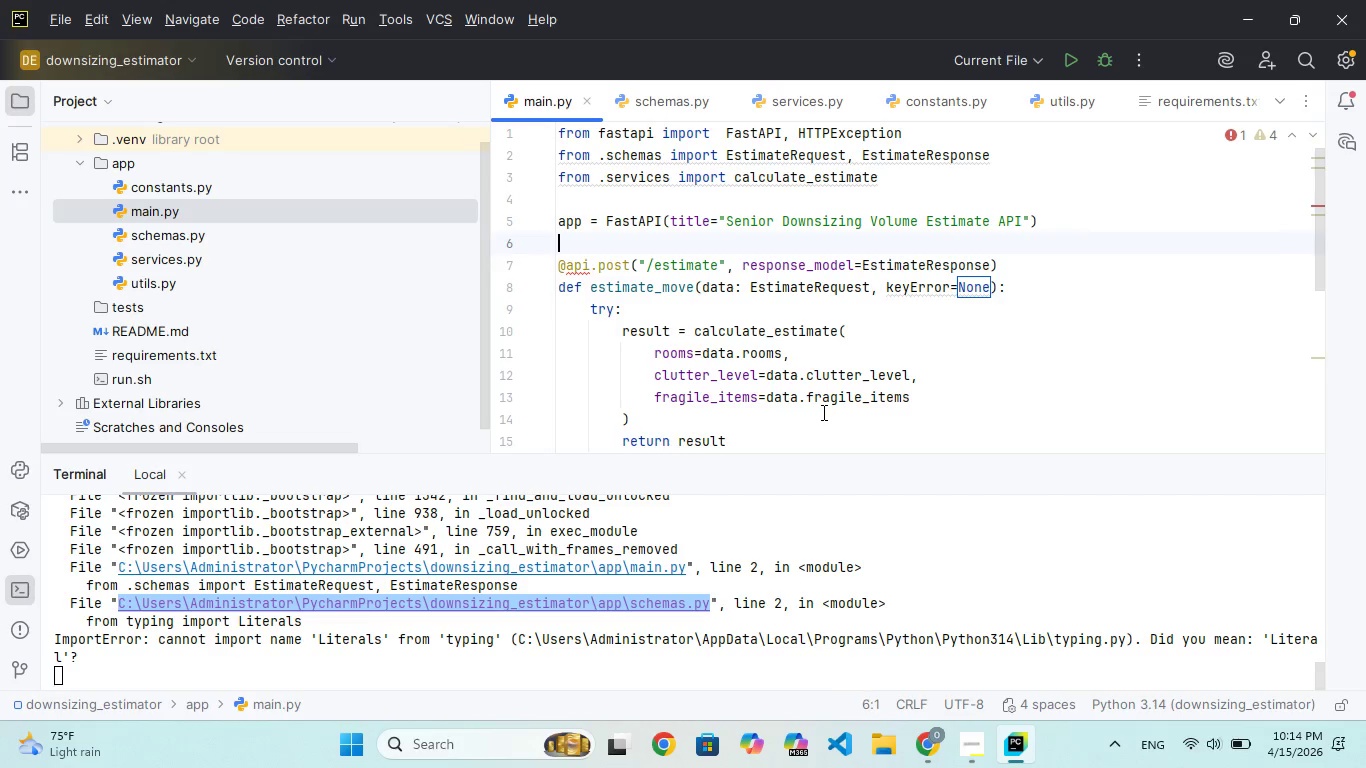 
key(ArrowDown)
 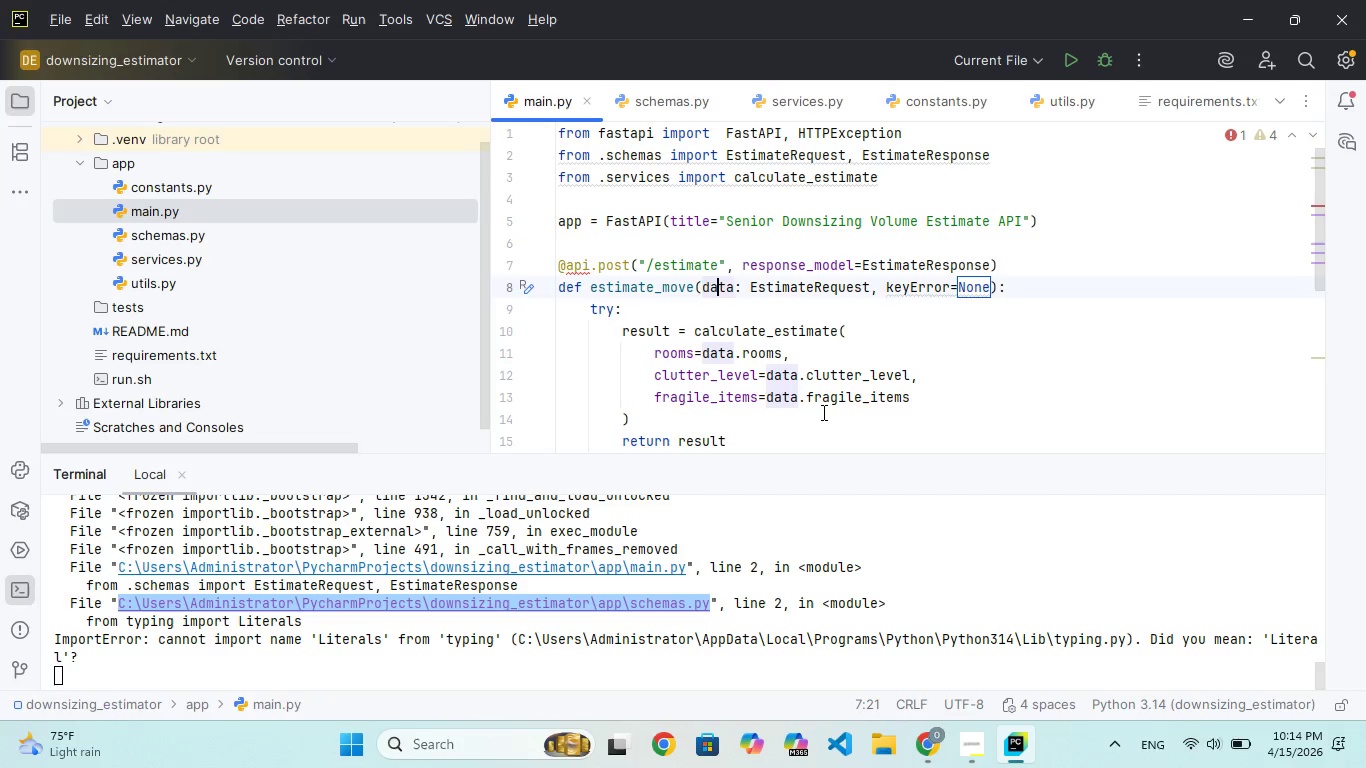 
key(ArrowDown)
 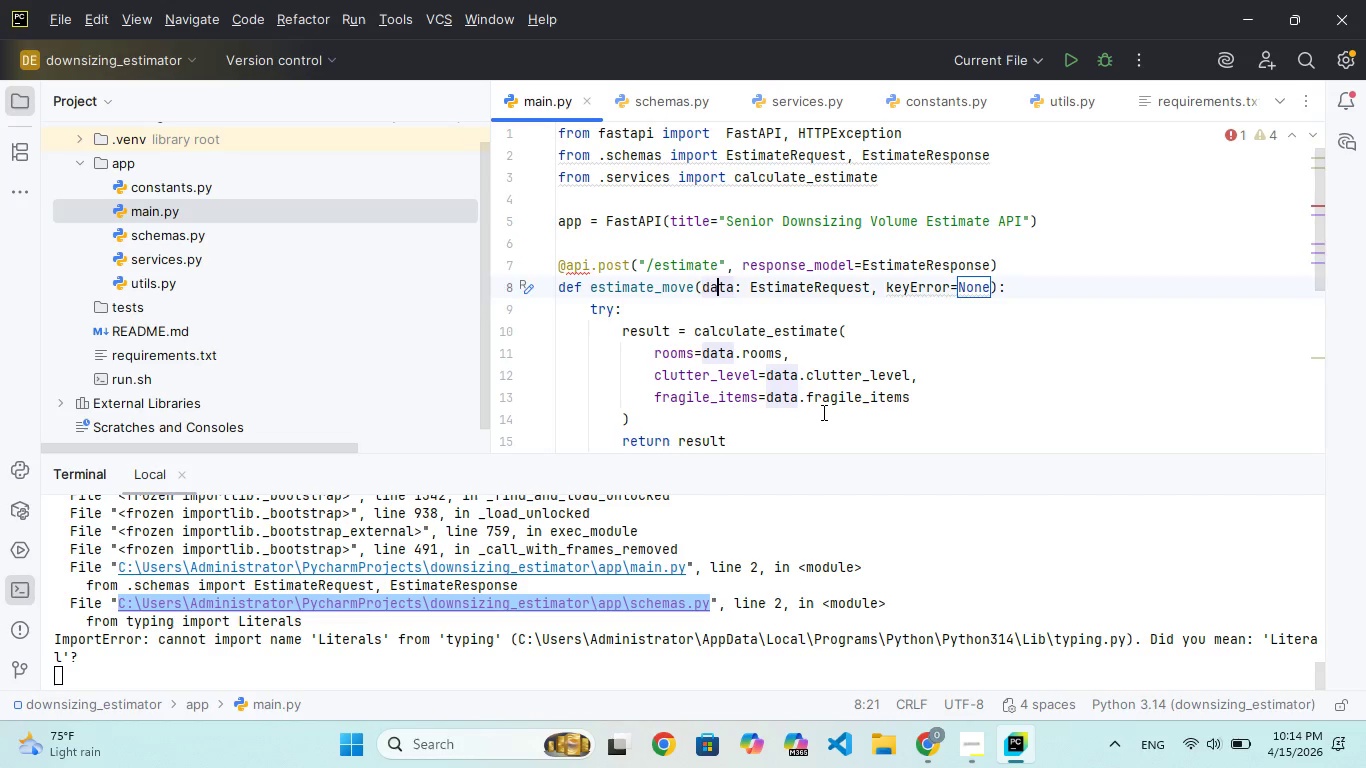 
key(ArrowDown)
 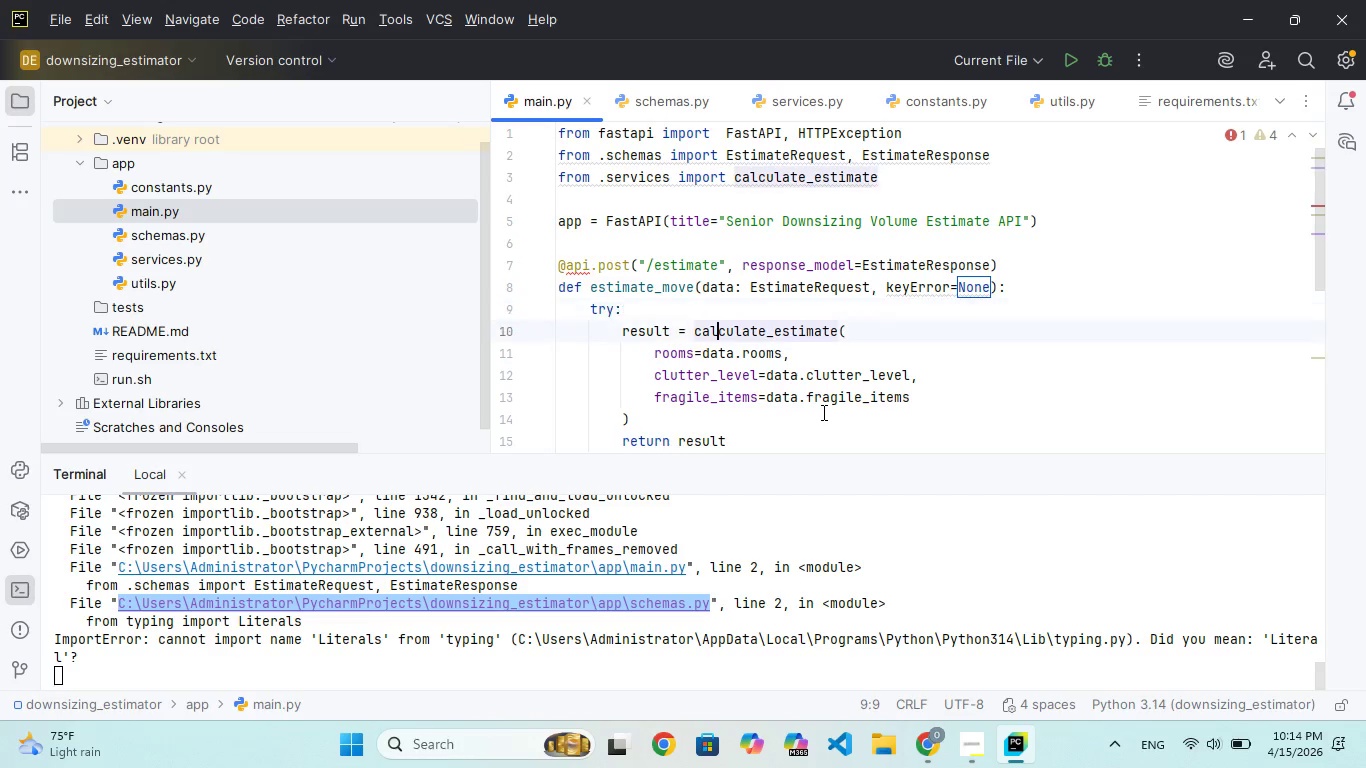 
key(ArrowDown)
 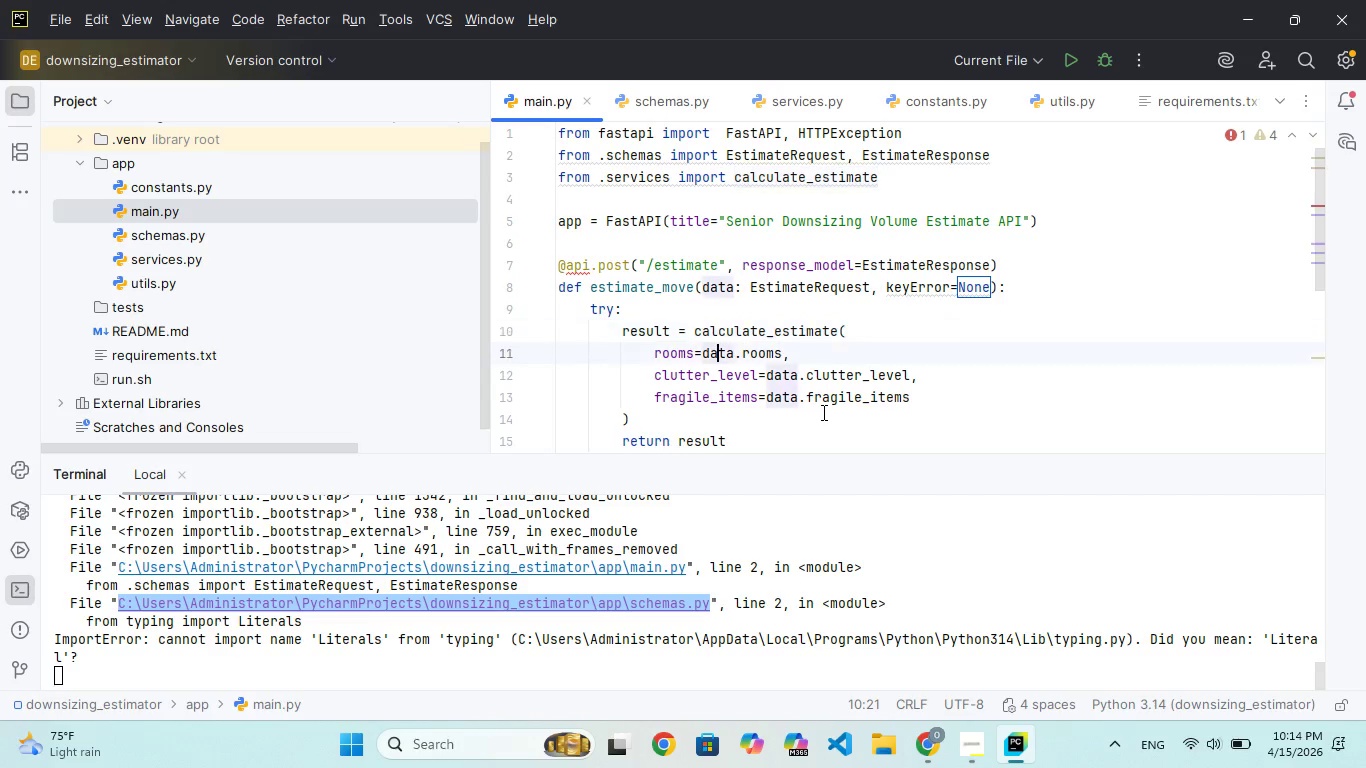 
key(ArrowDown)
 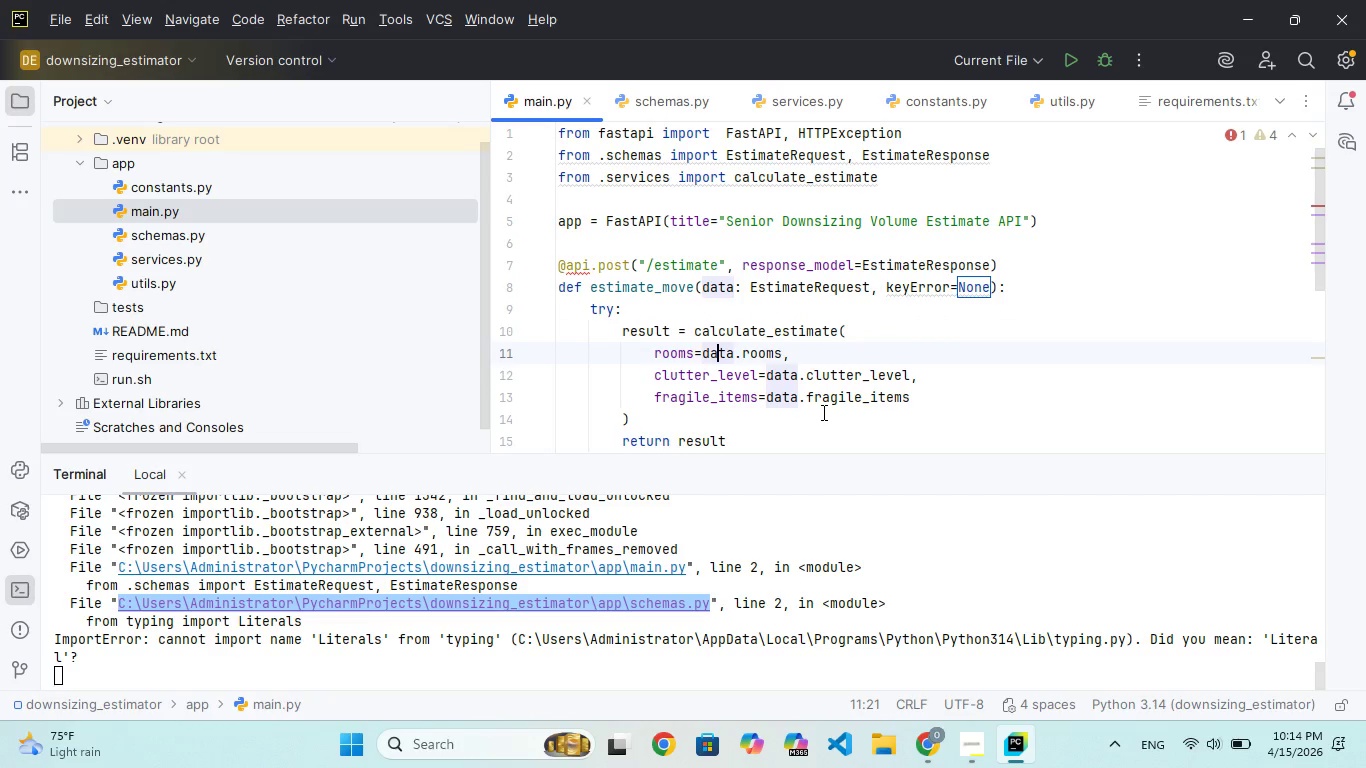 
hold_key(key=ArrowDown, duration=1.53)
 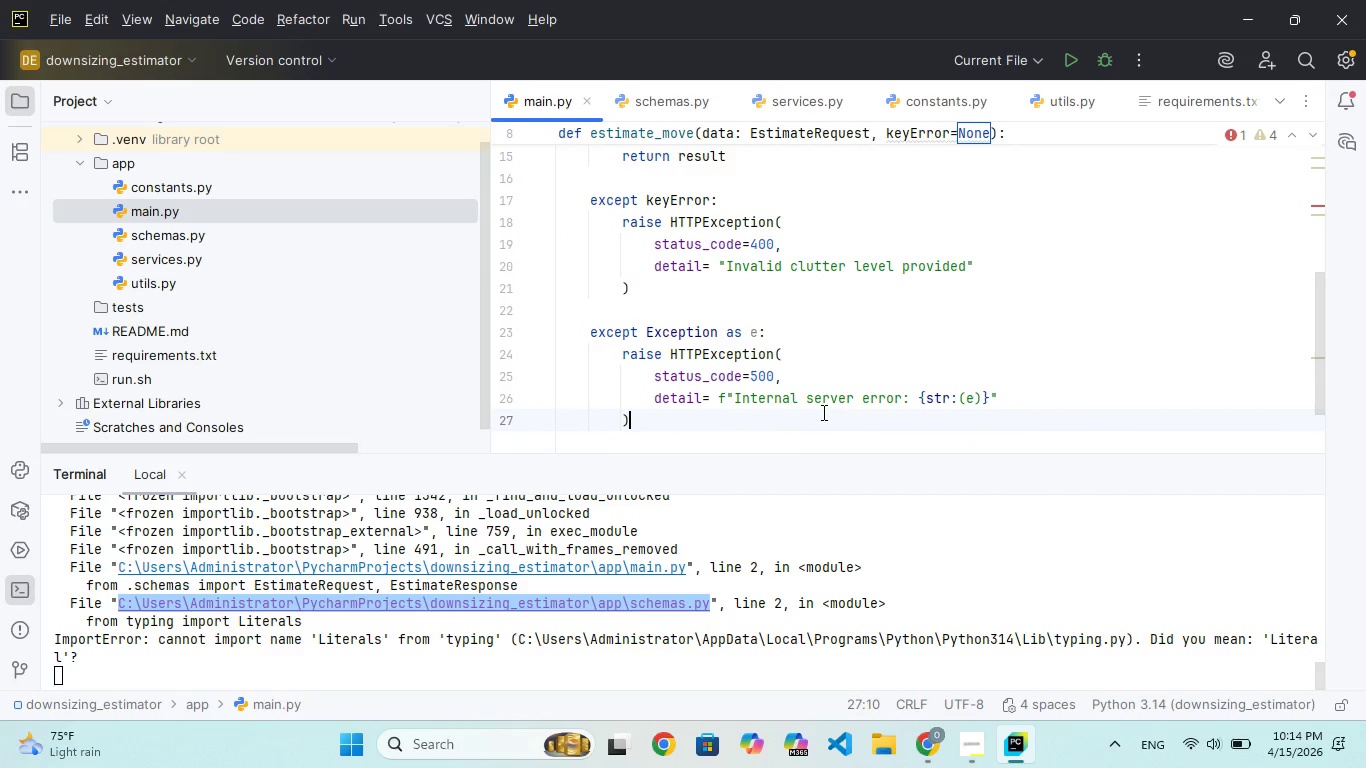 
key(ArrowDown)
 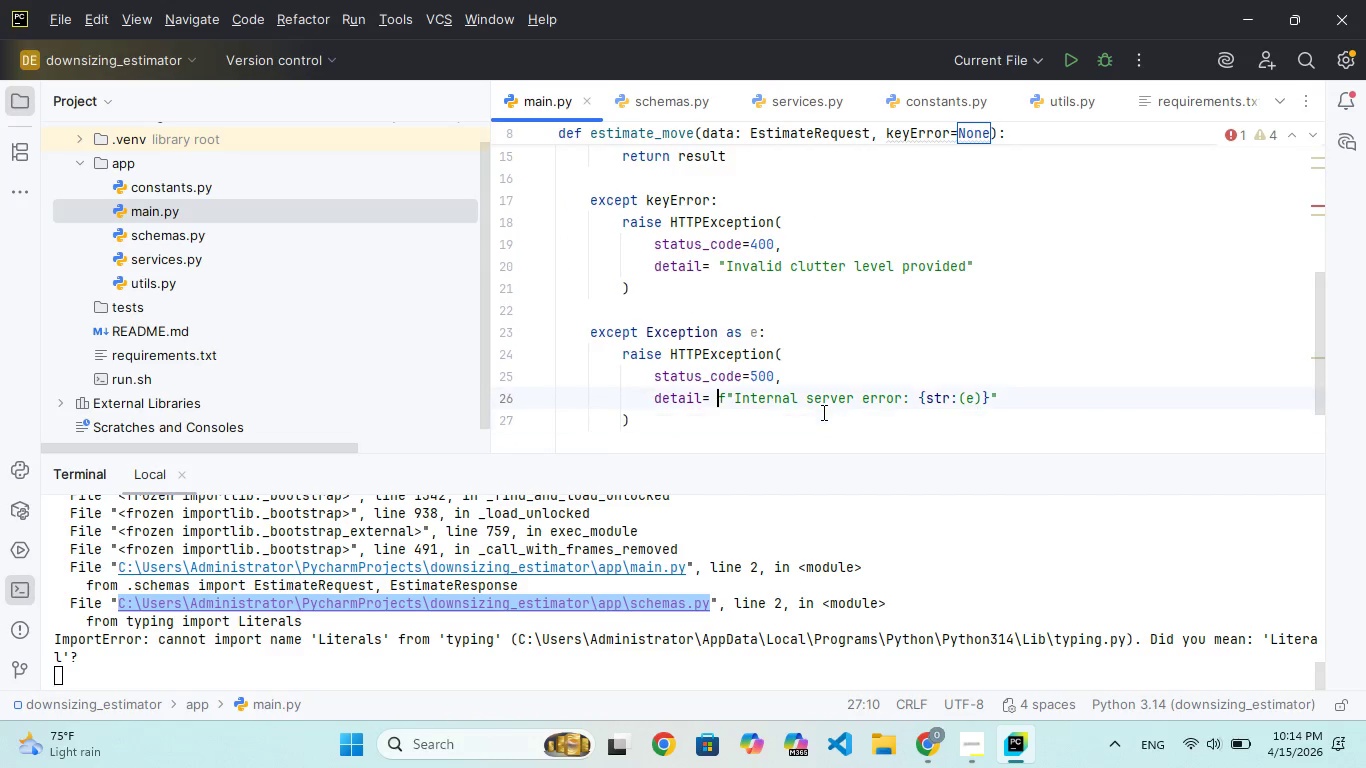 
hold_key(key=ArrowUp, duration=1.52)
 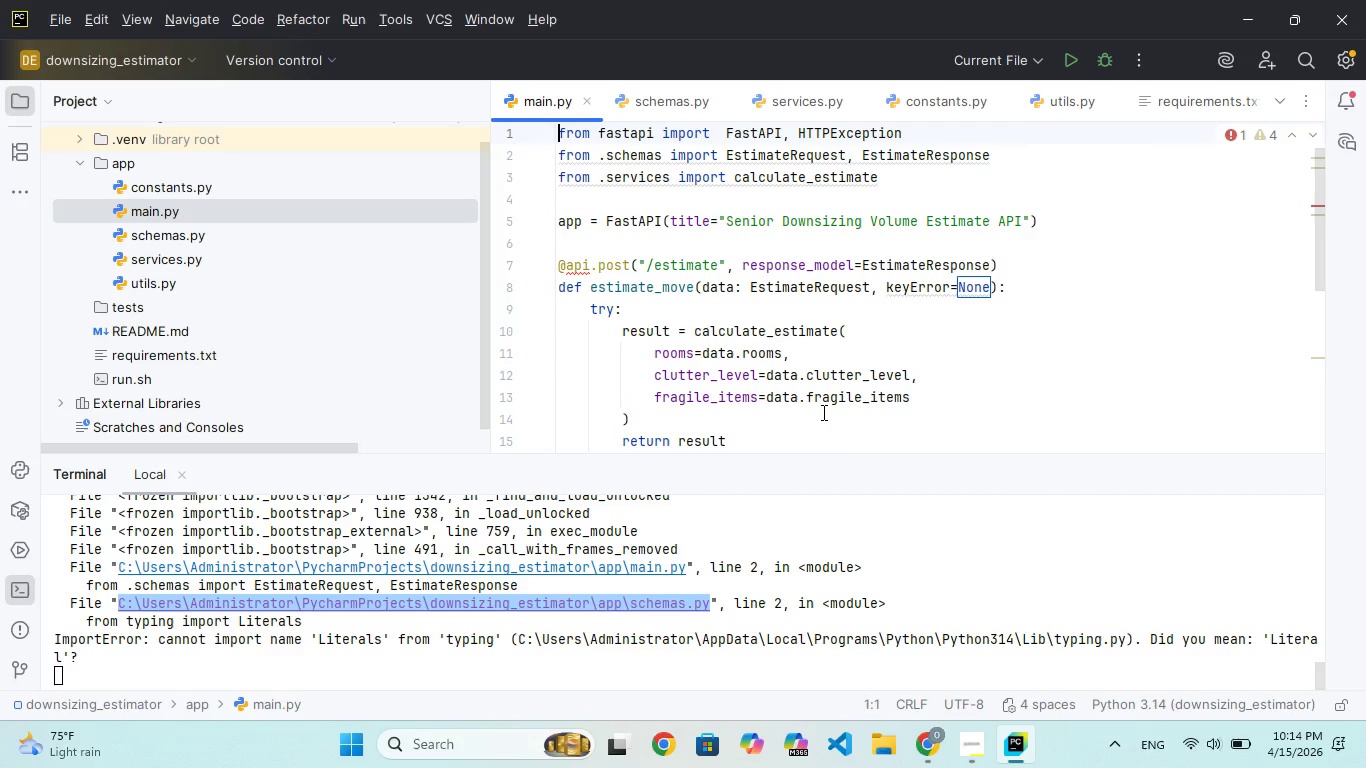 
hold_key(key=ArrowUp, duration=0.33)
 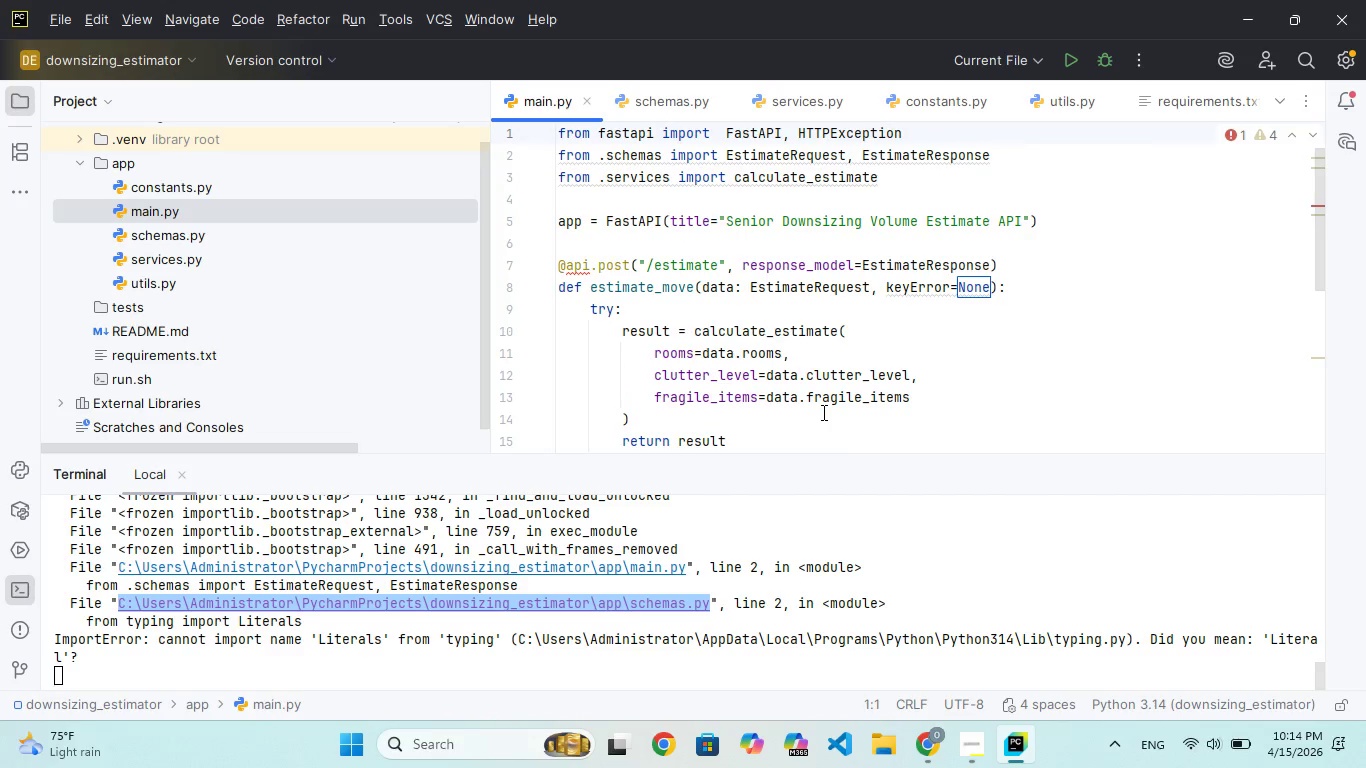 
key(ArrowDown)
 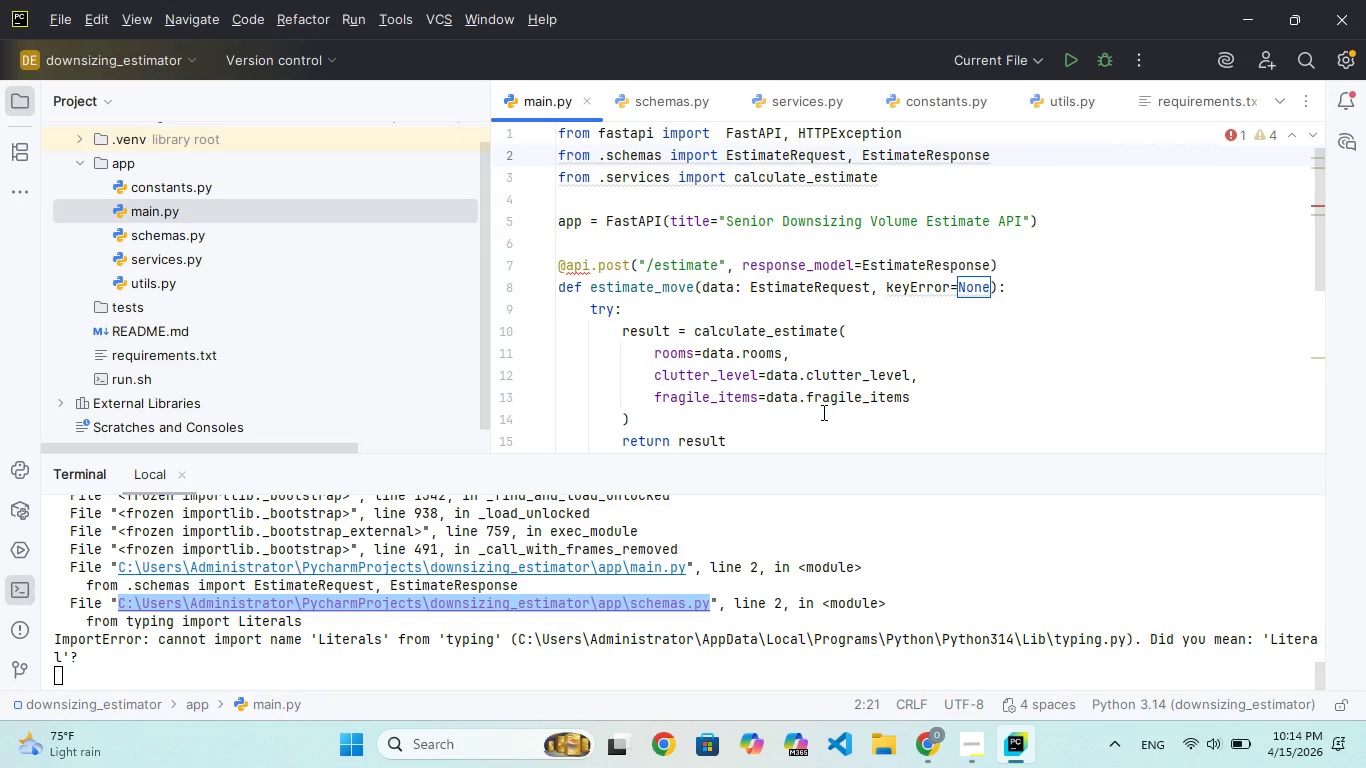 
hold_key(key=ArrowUp, duration=1.52)
 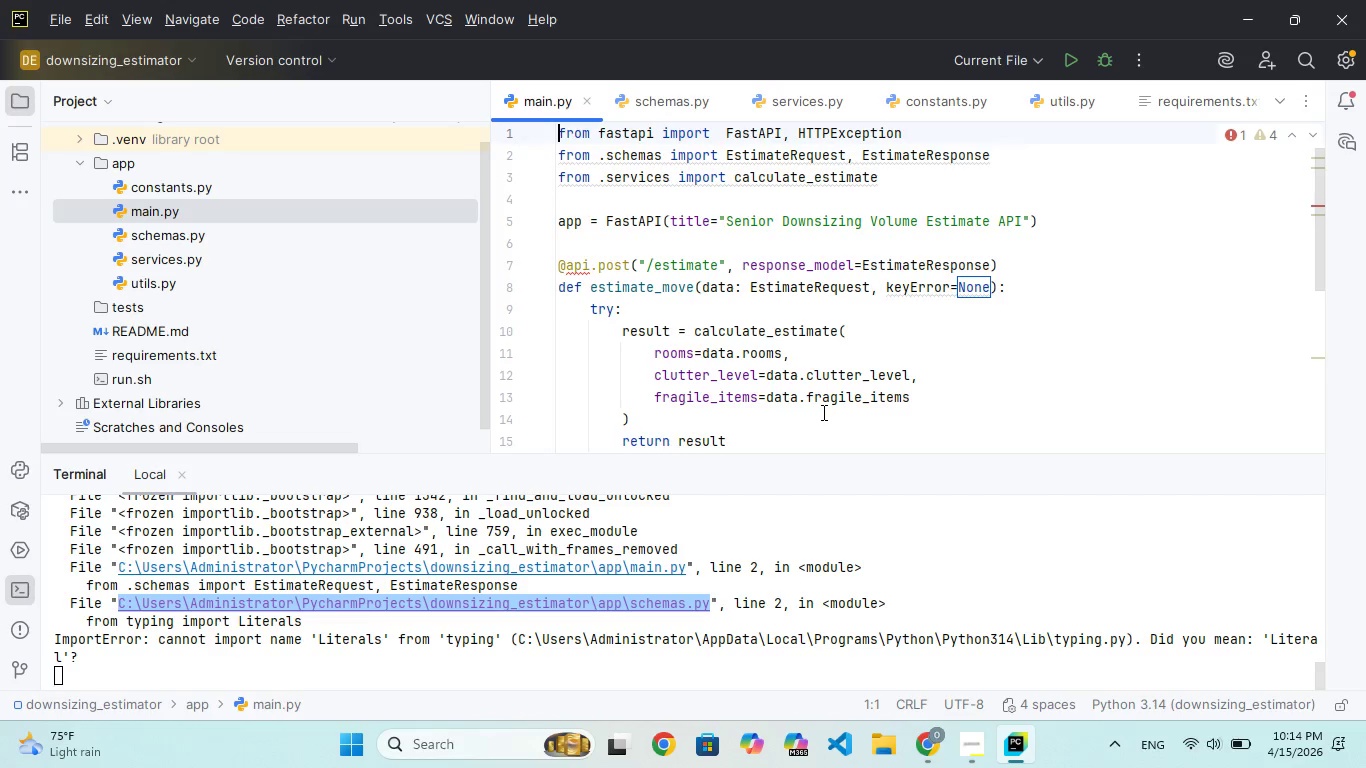 
key(ArrowUp)
 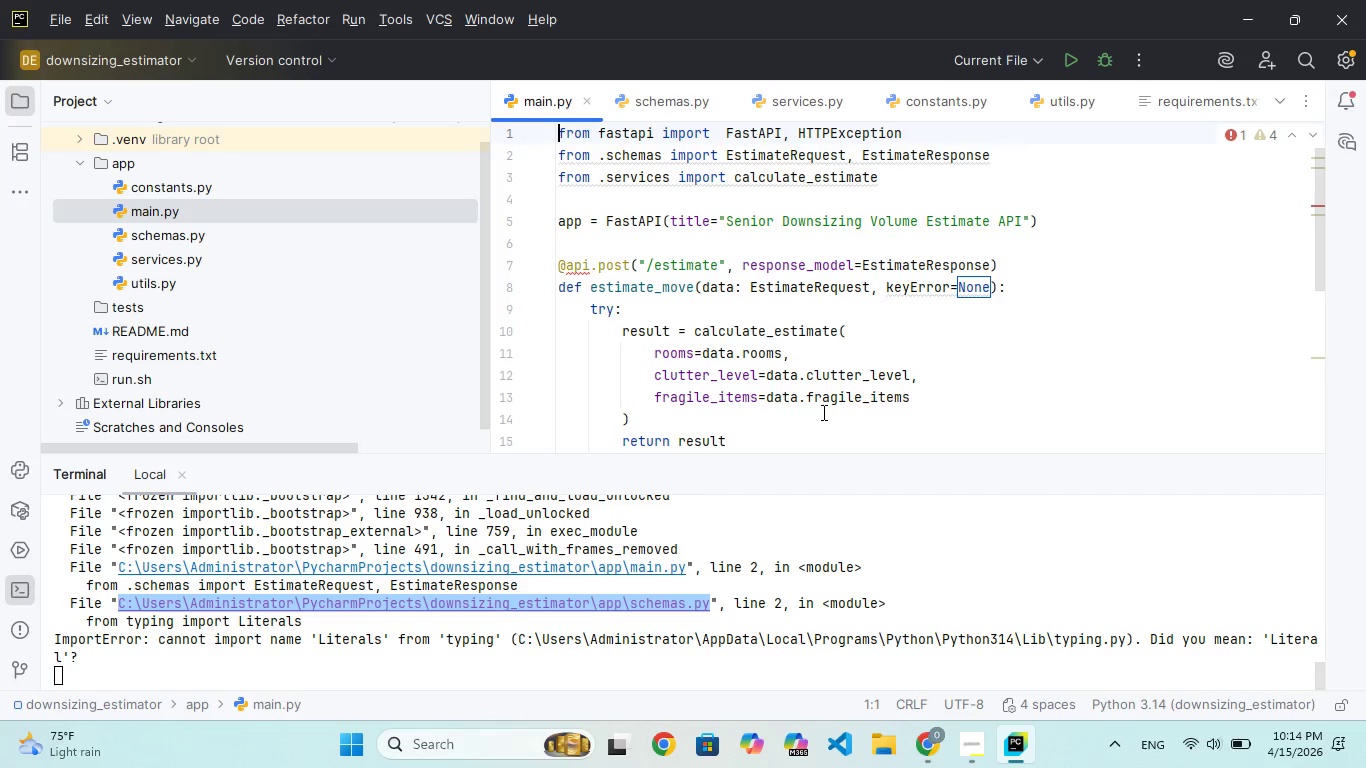 
key(ArrowUp)
 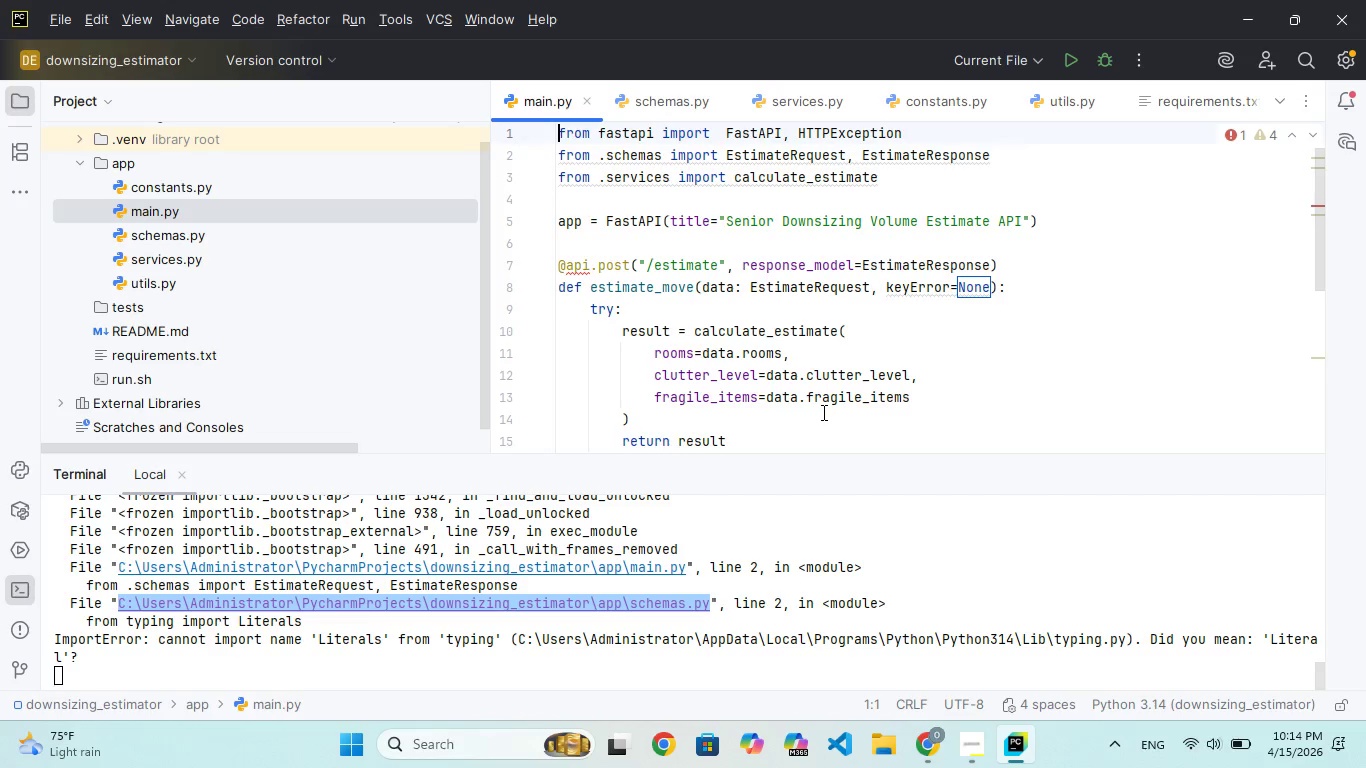 
key(ArrowUp)
 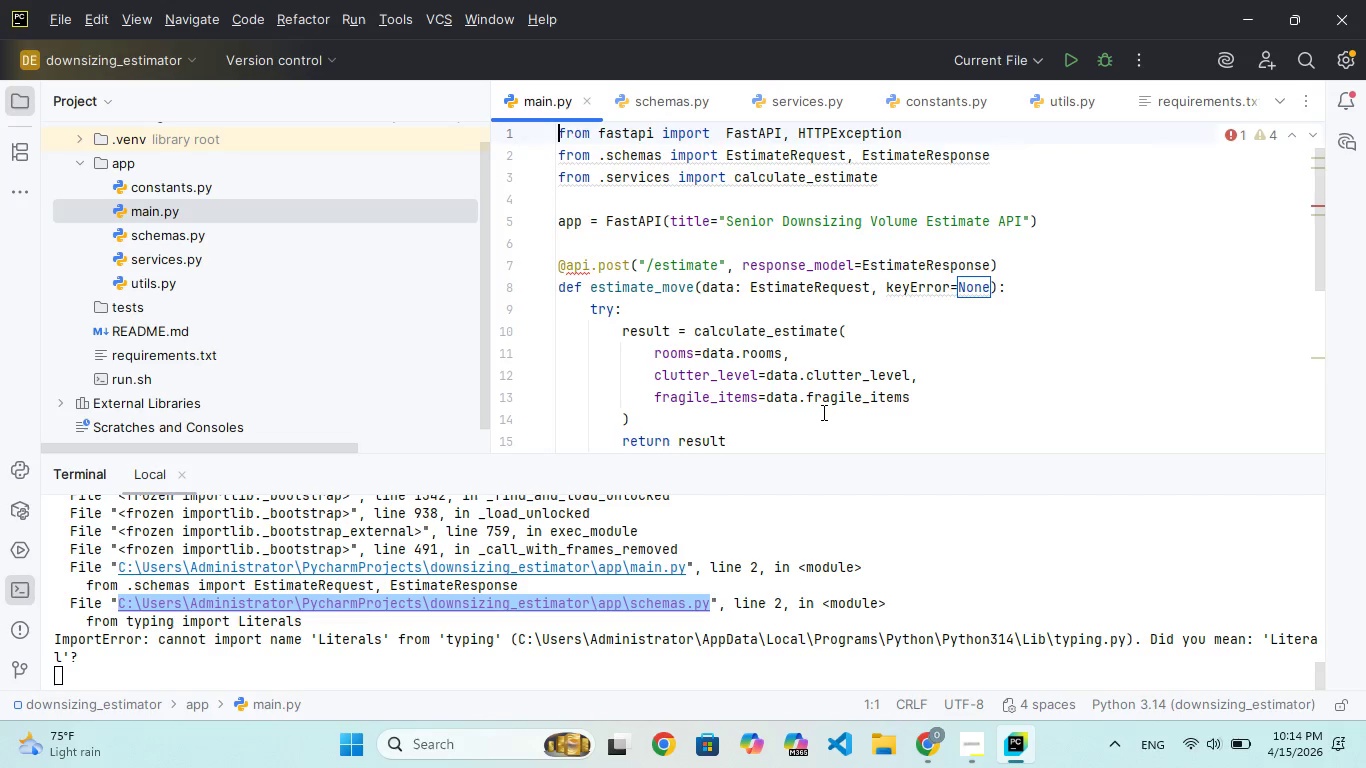 
key(ArrowUp)
 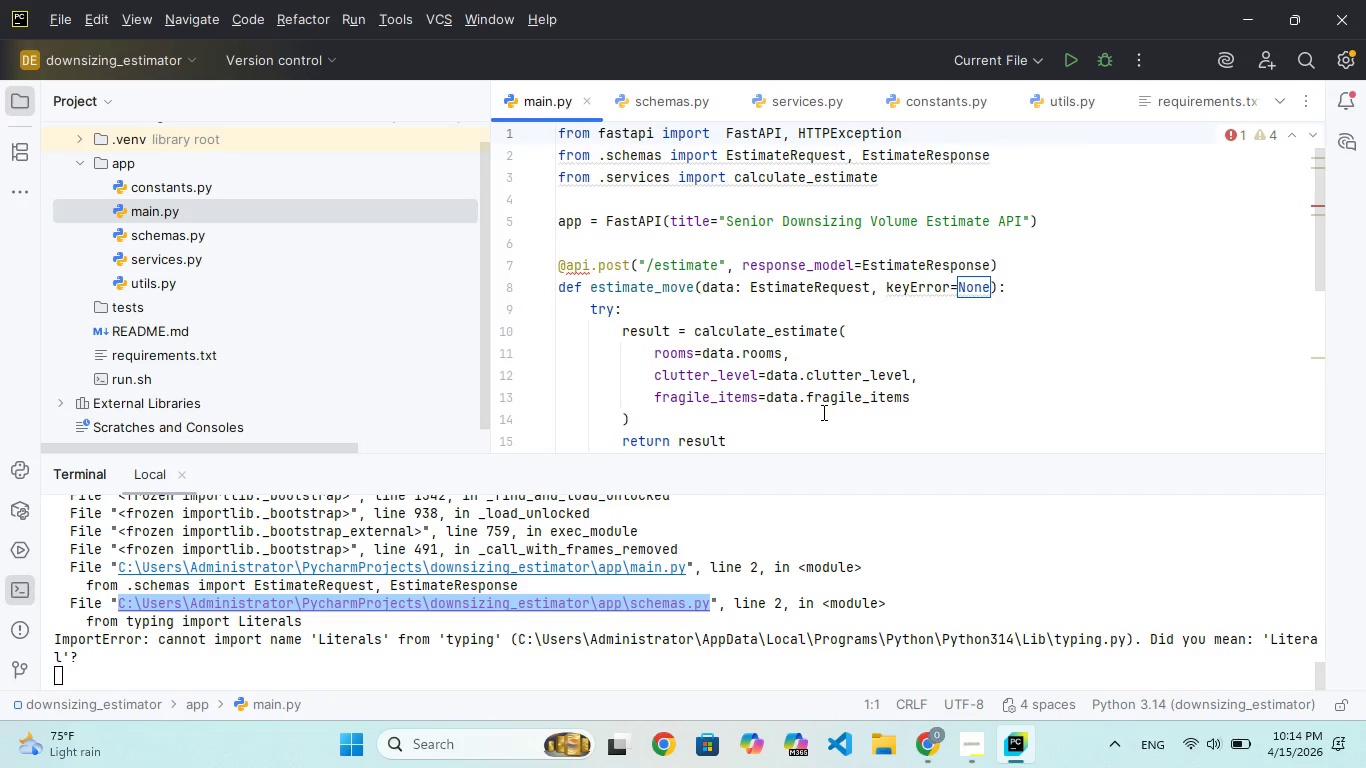 
key(ArrowDown)
 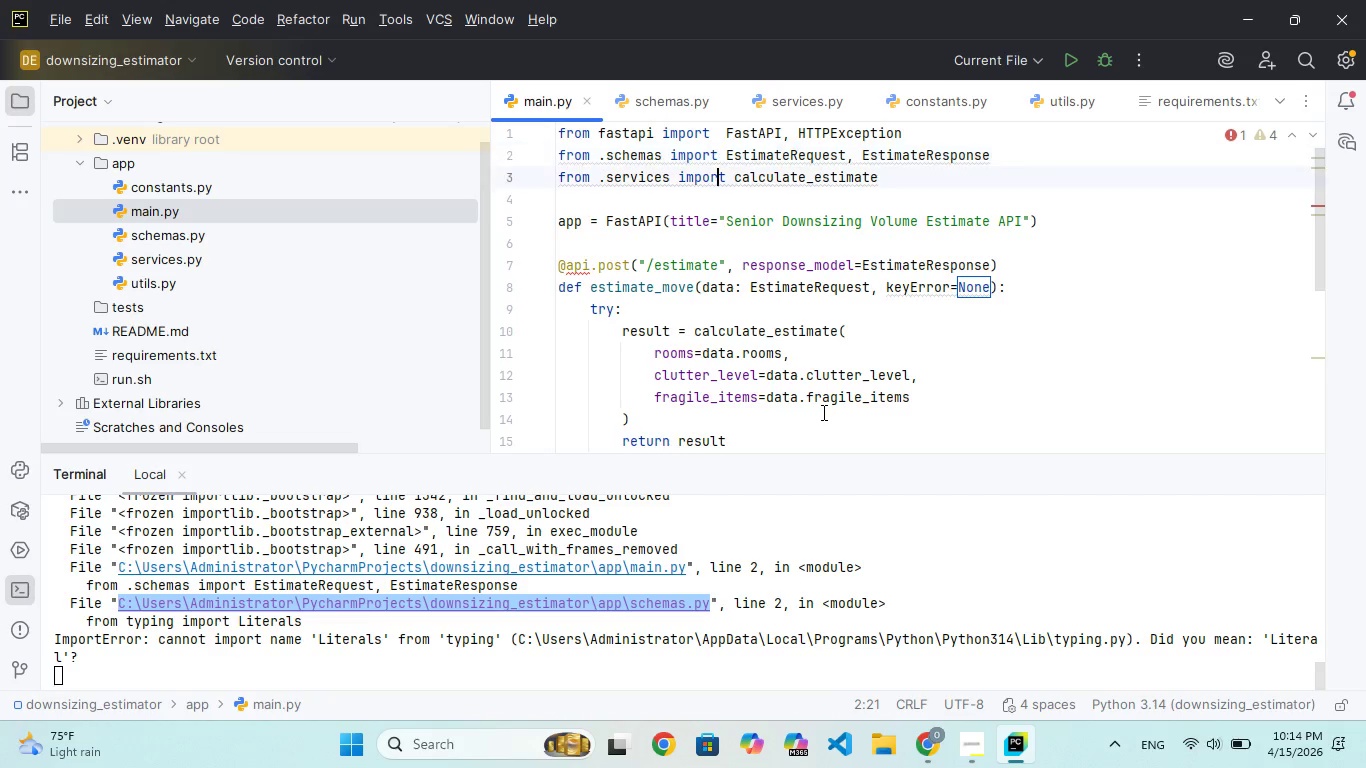 
key(ArrowDown)
 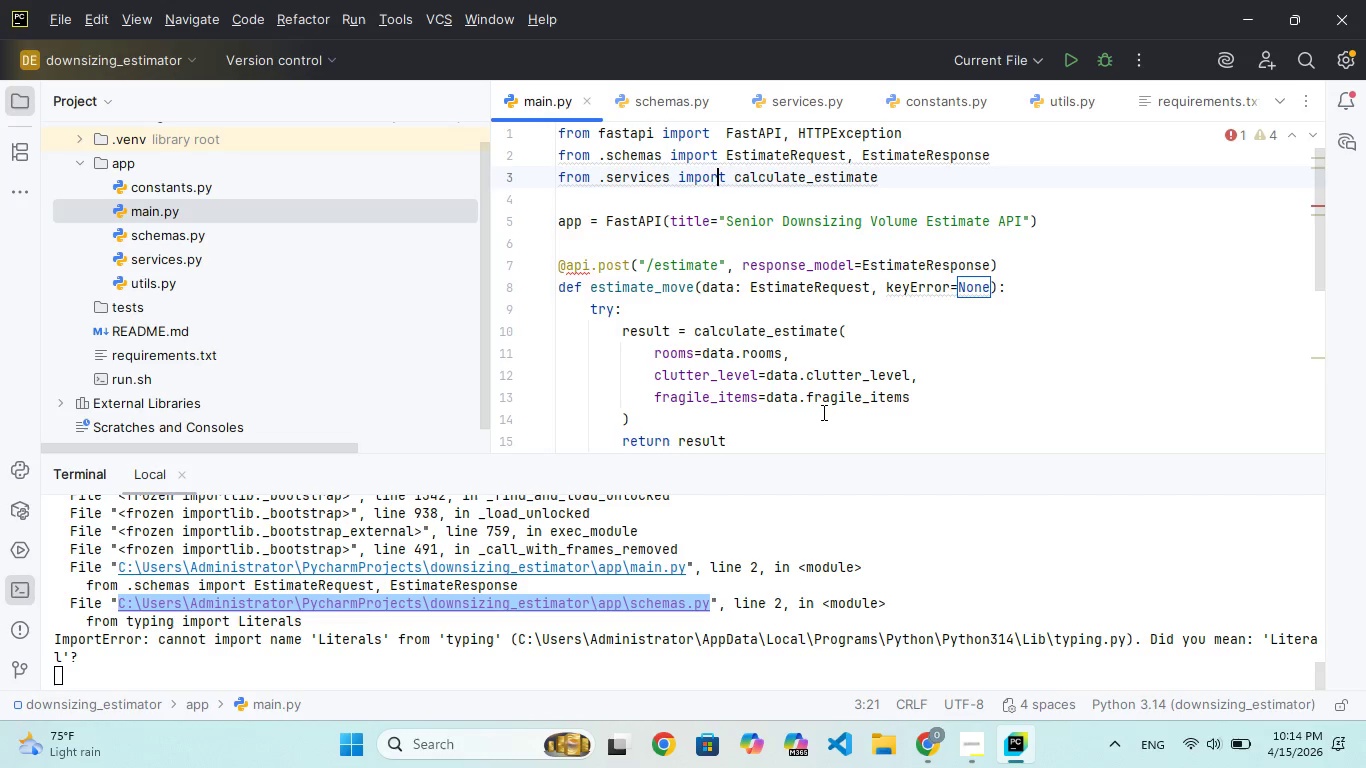 
wait(11.33)
 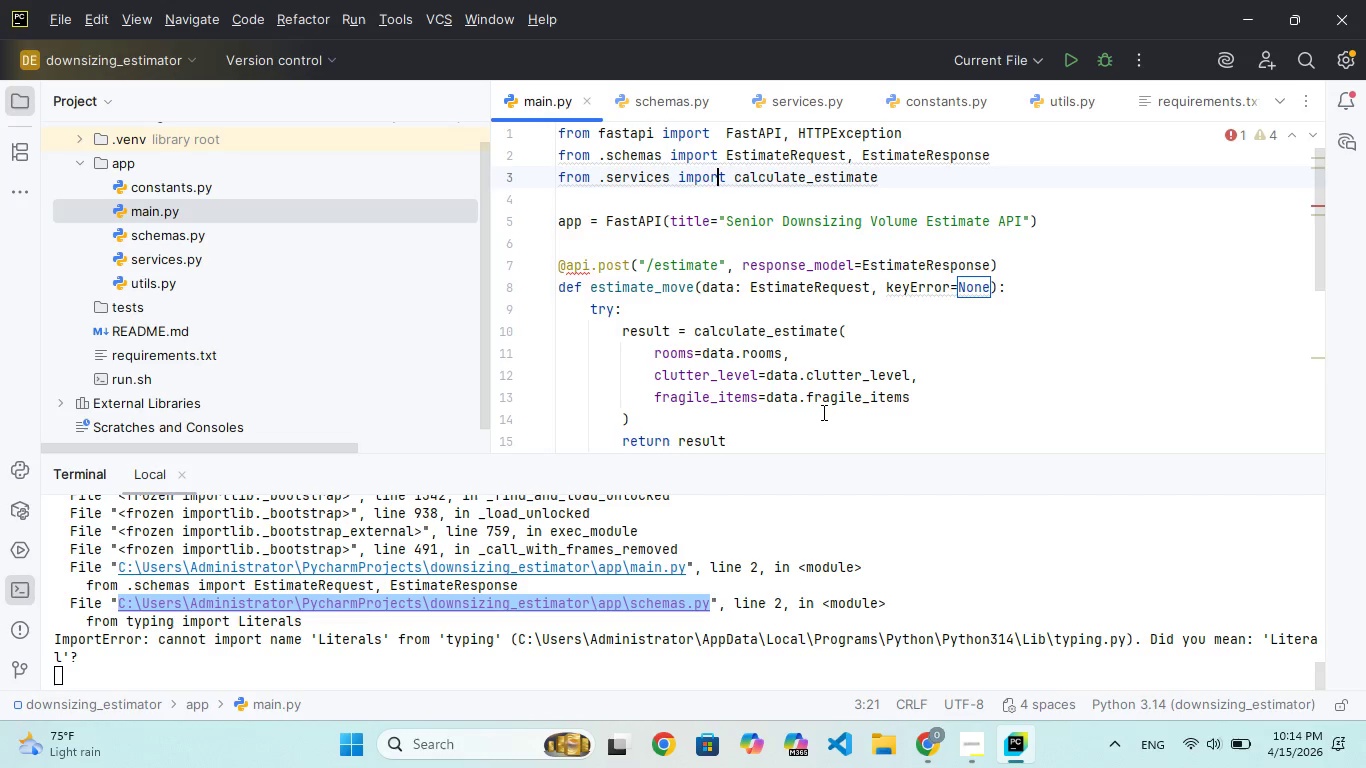 
scroll: coordinate [835, 330], scroll_direction: up, amount: 1.0
 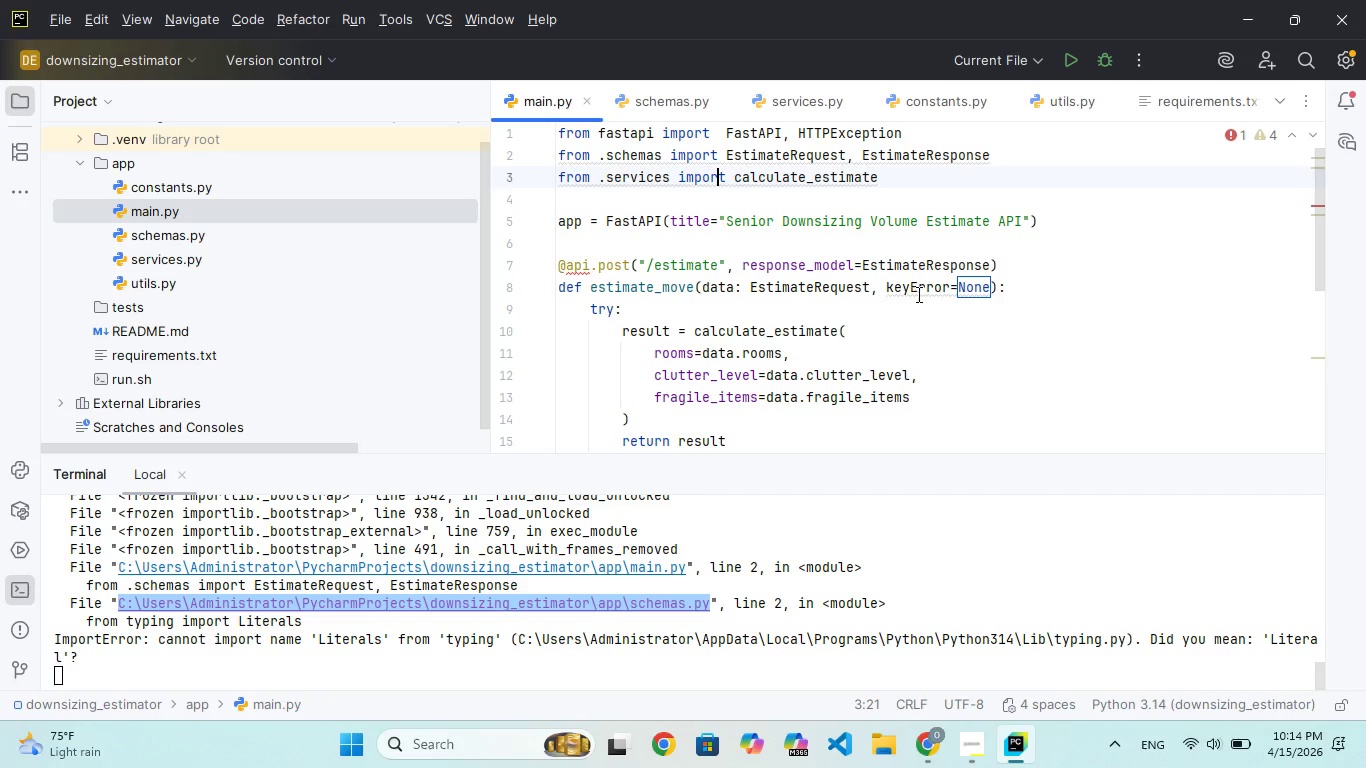 
left_click([922, 292])
 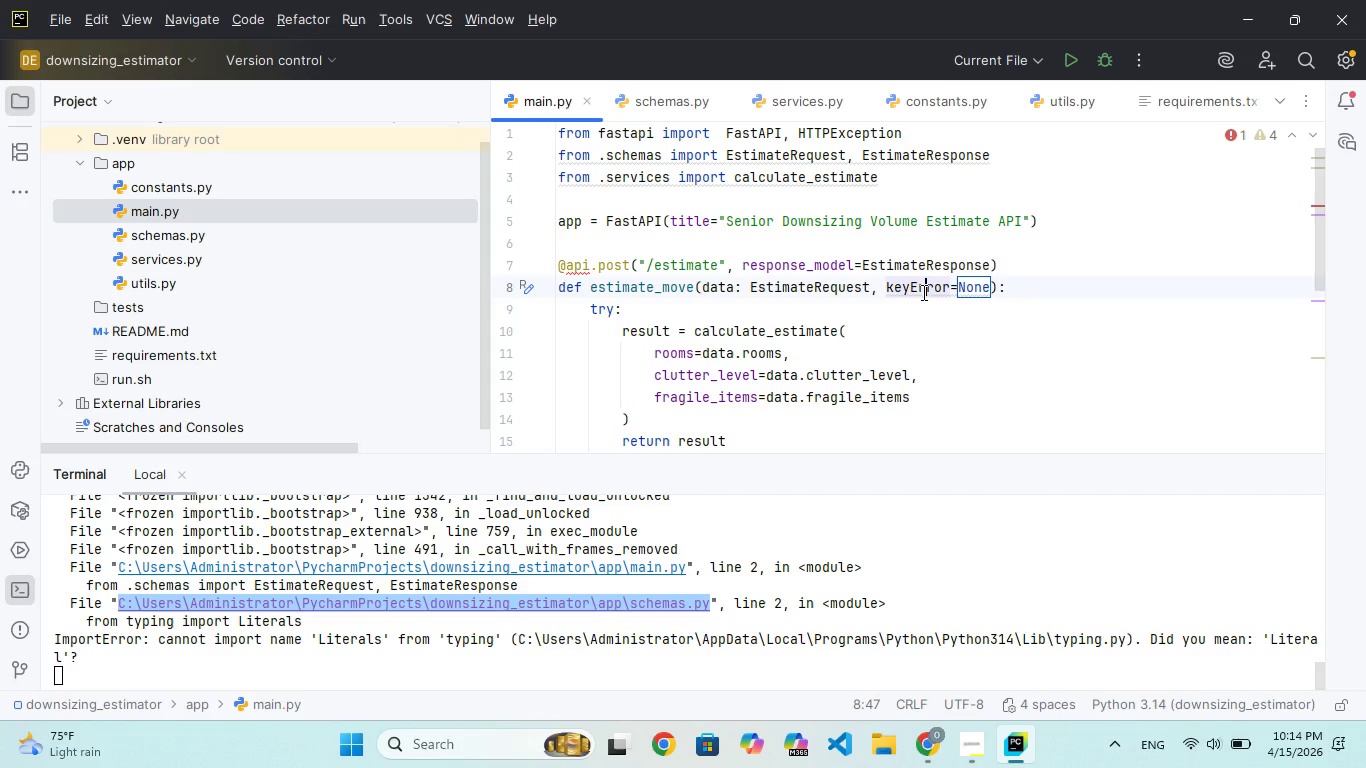 
wait(9.23)
 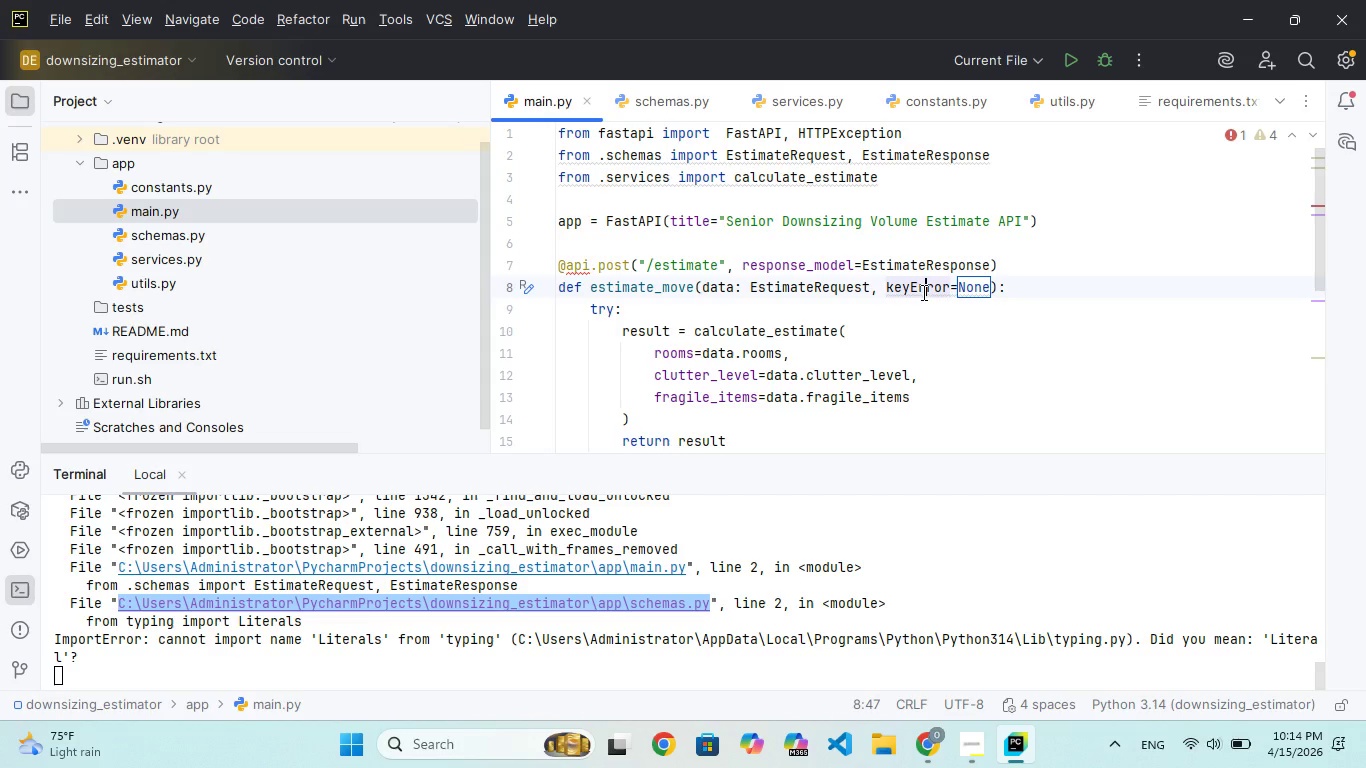 
scroll: coordinate [910, 269], scroll_direction: up, amount: 4.0
 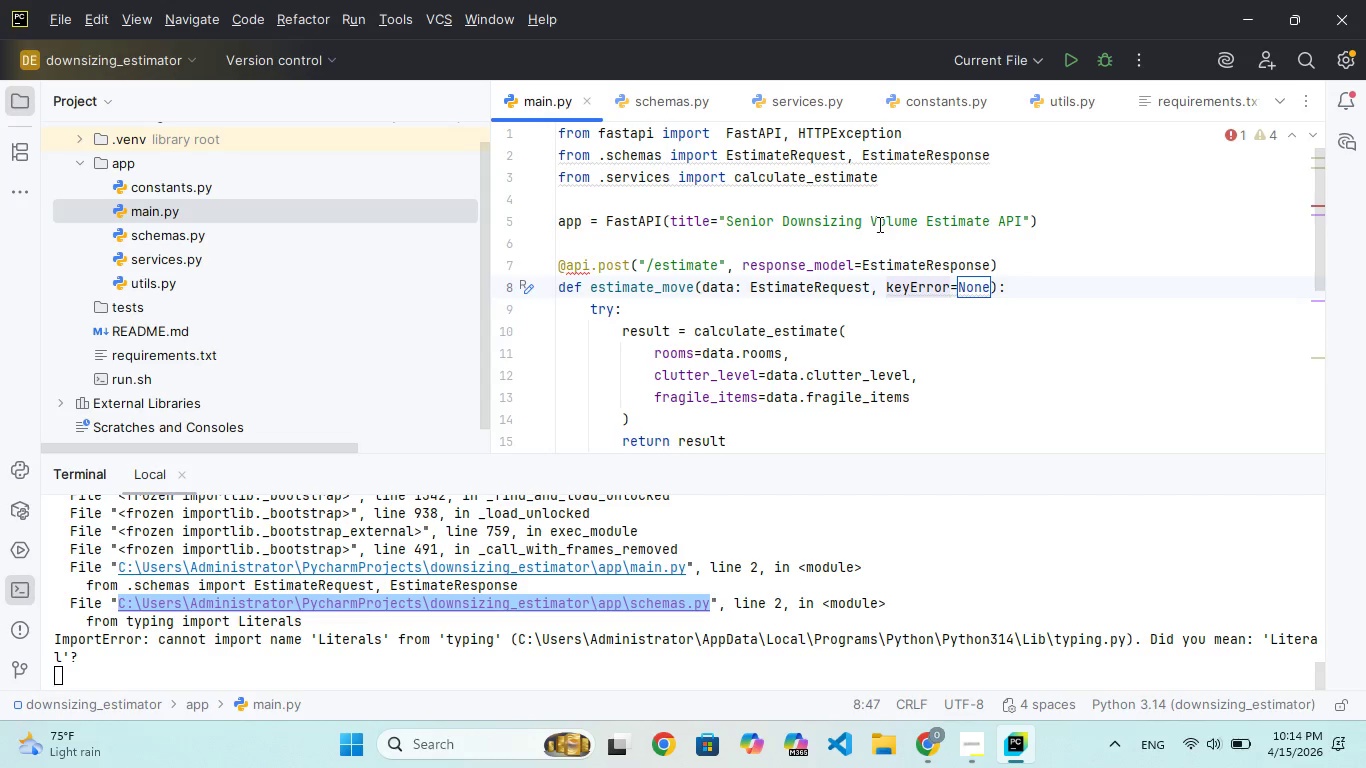 
left_click([881, 225])
 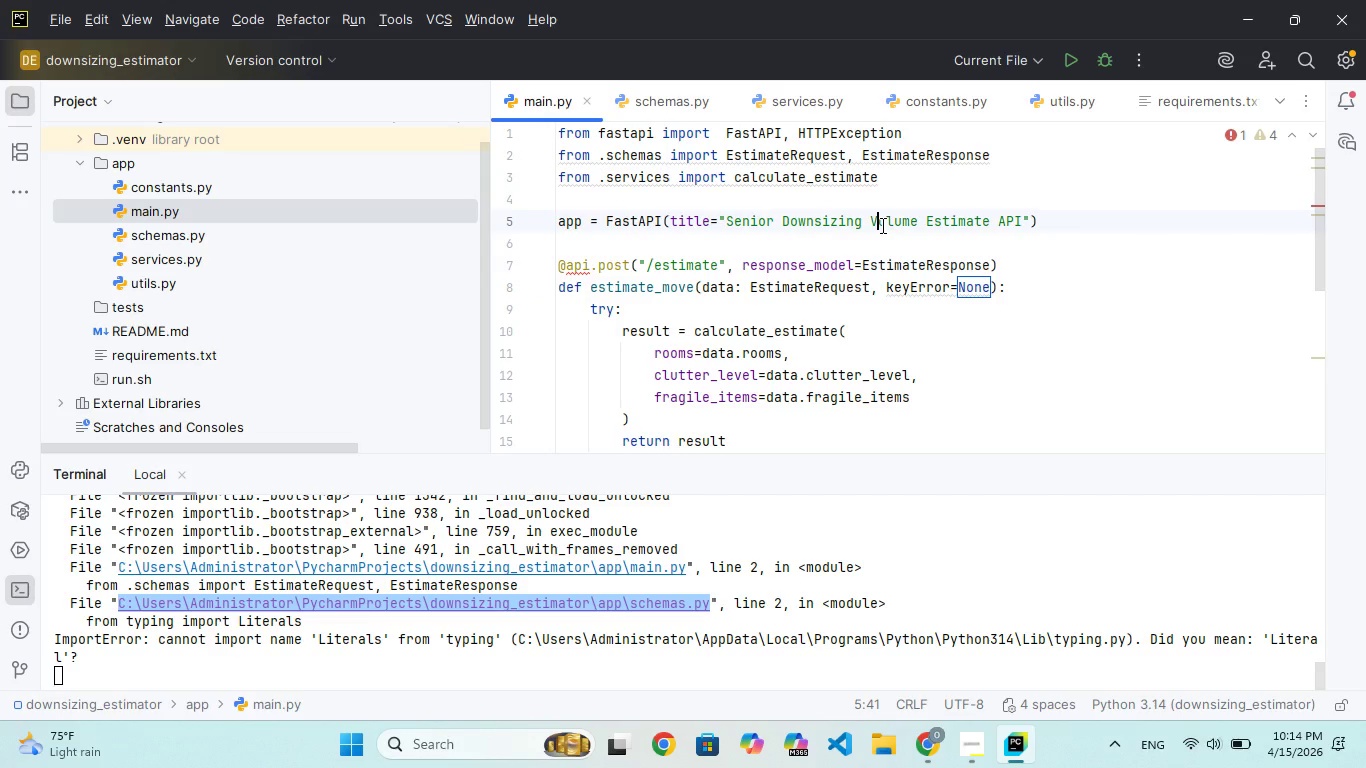 
scroll: coordinate [881, 225], scroll_direction: up, amount: 3.0
 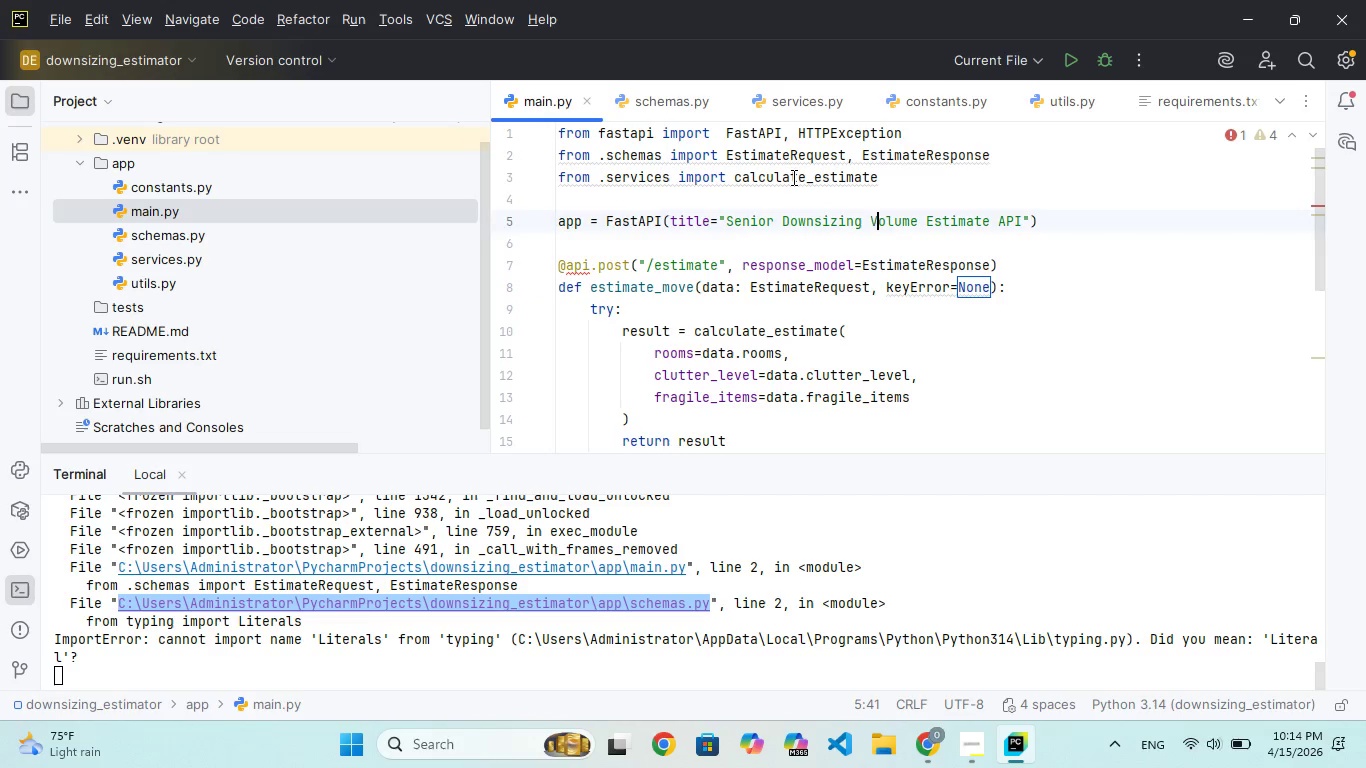 
left_click([792, 177])
 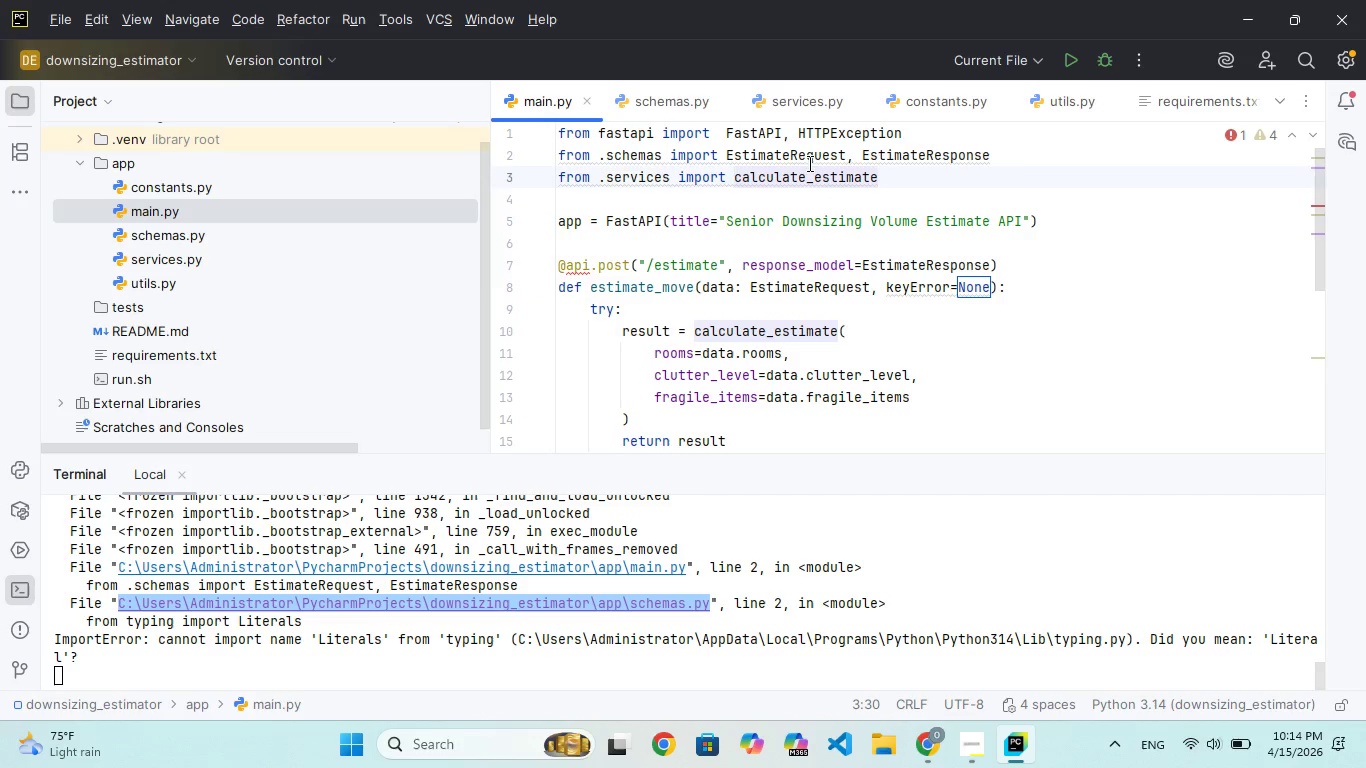 
left_click([789, 147])
 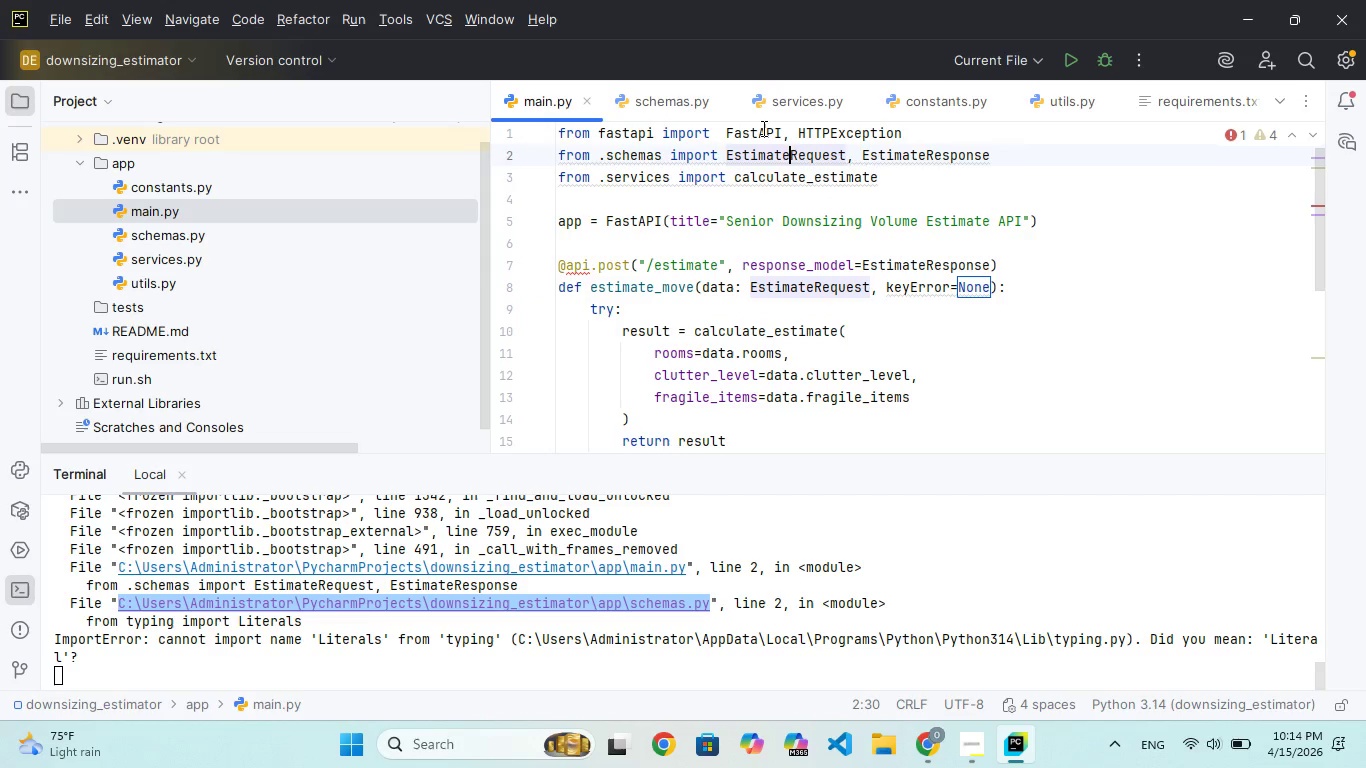 
left_click([762, 128])
 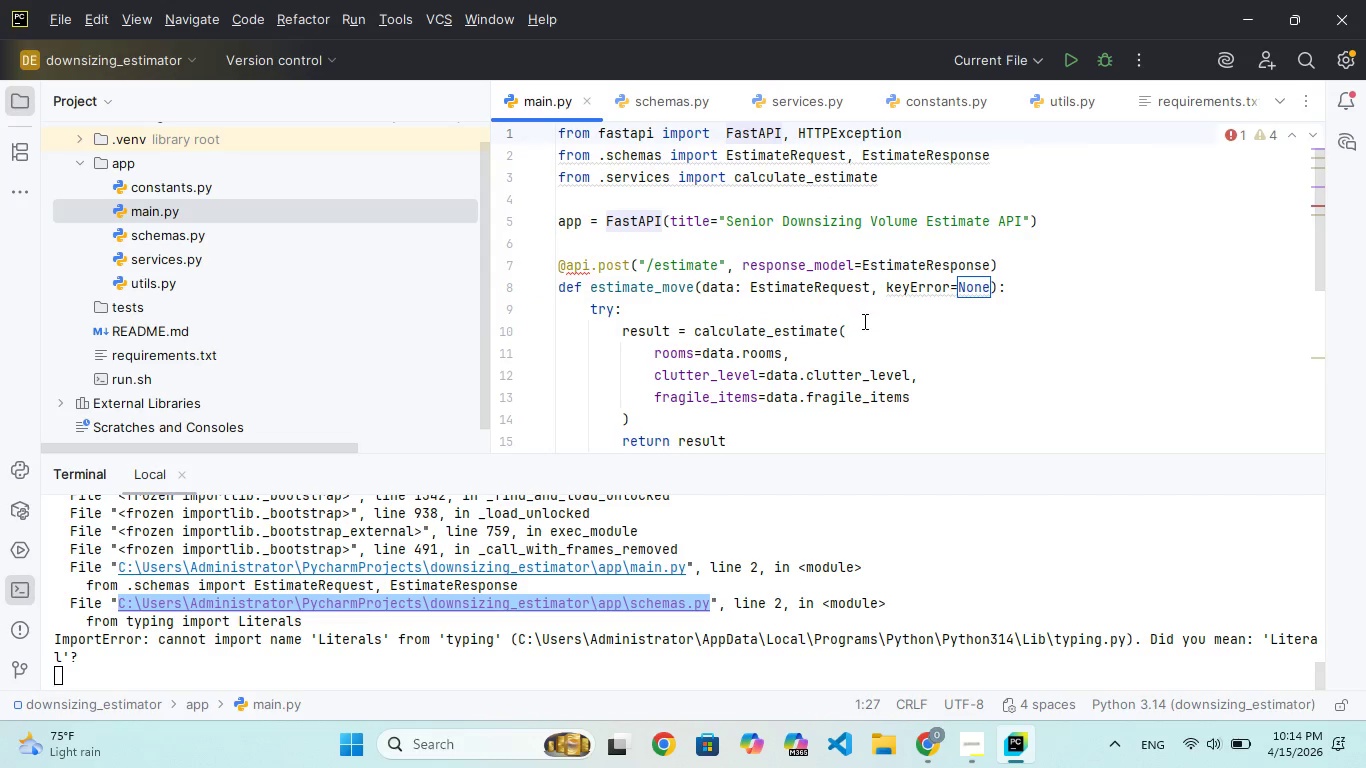 
scroll: coordinate [775, 588], scroll_direction: down, amount: 26.0
 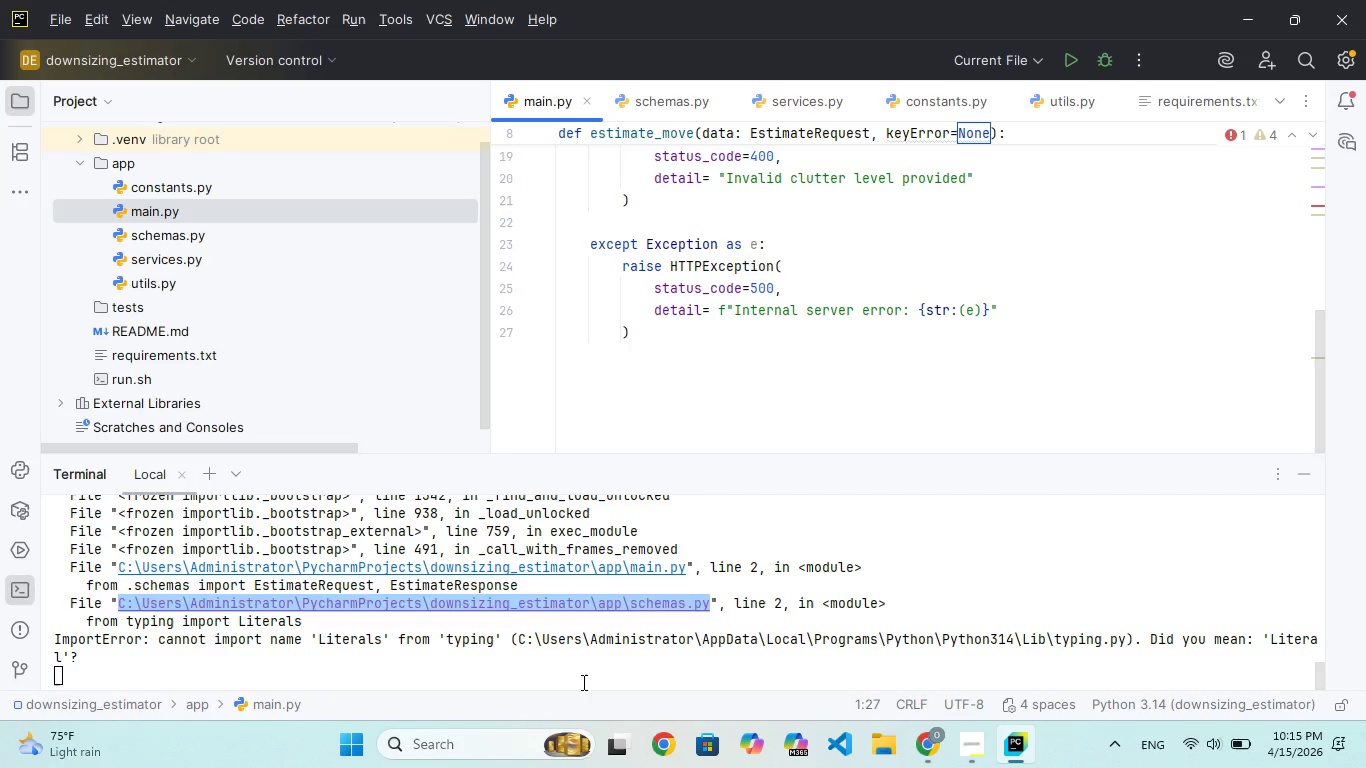 
left_click([582, 682])
 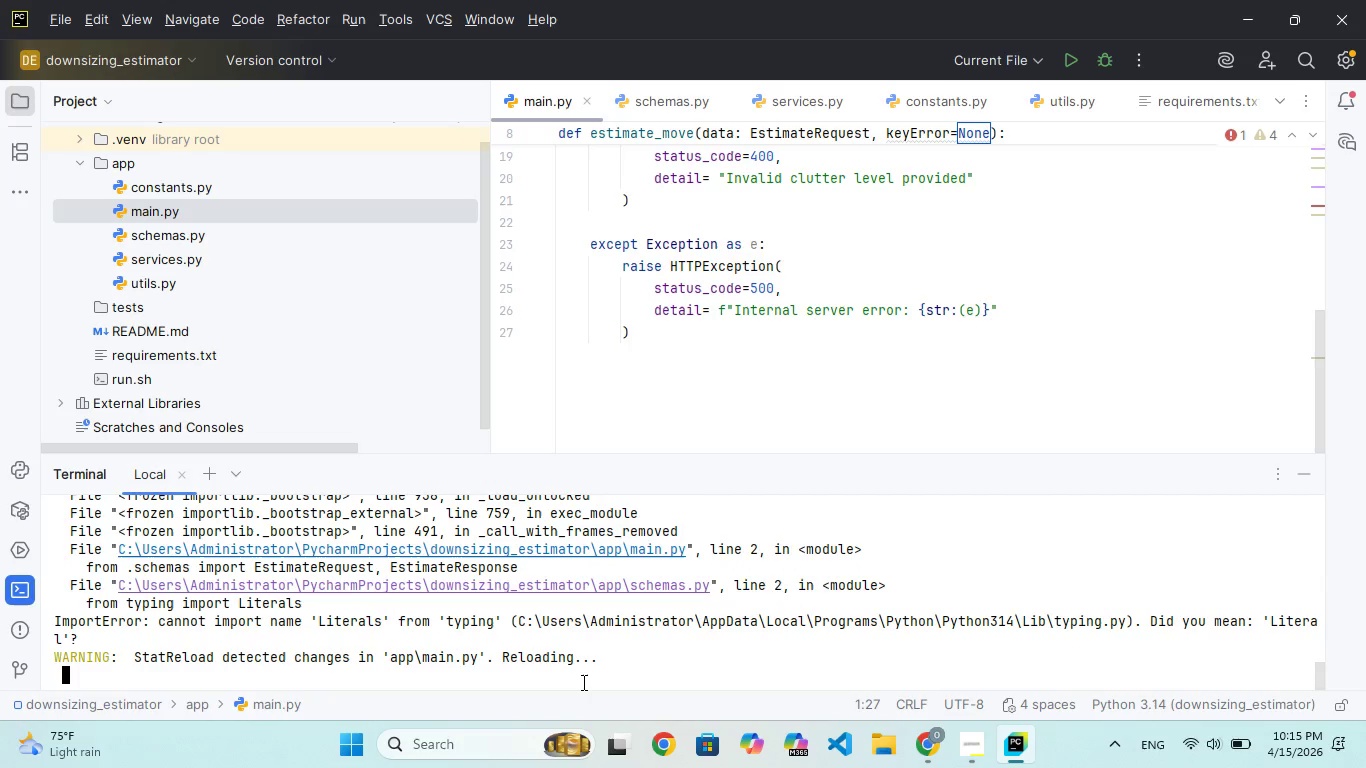 
key(Control+C)
 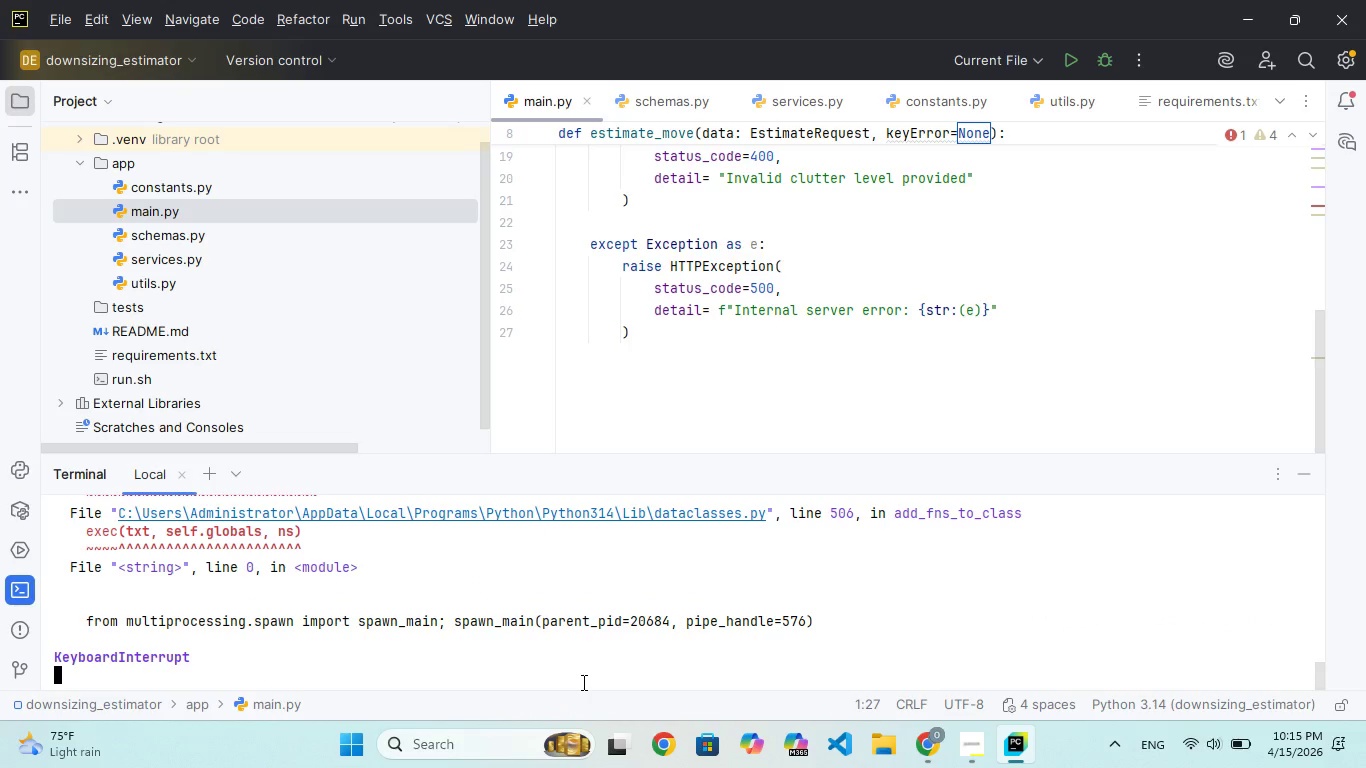 
key(Control+C)
 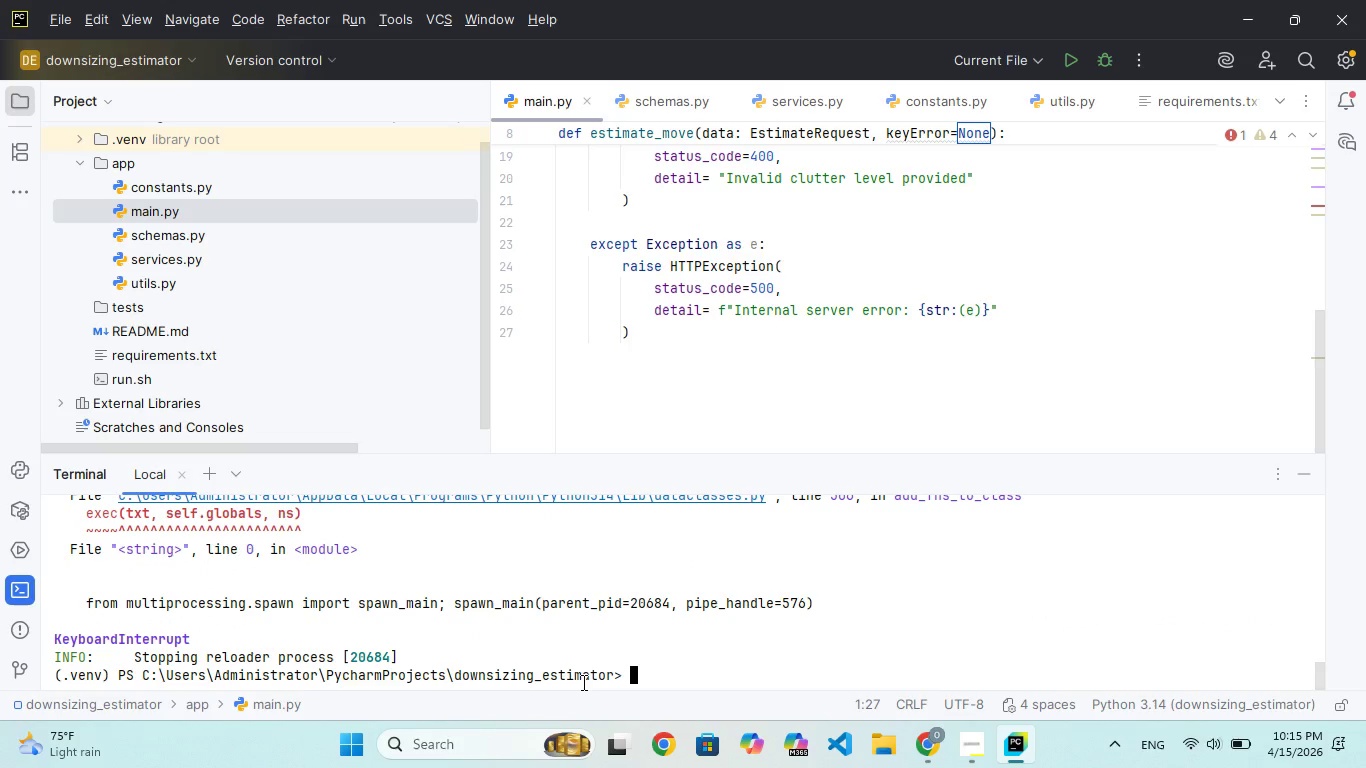 
hold_key(key=C, duration=0.31)
 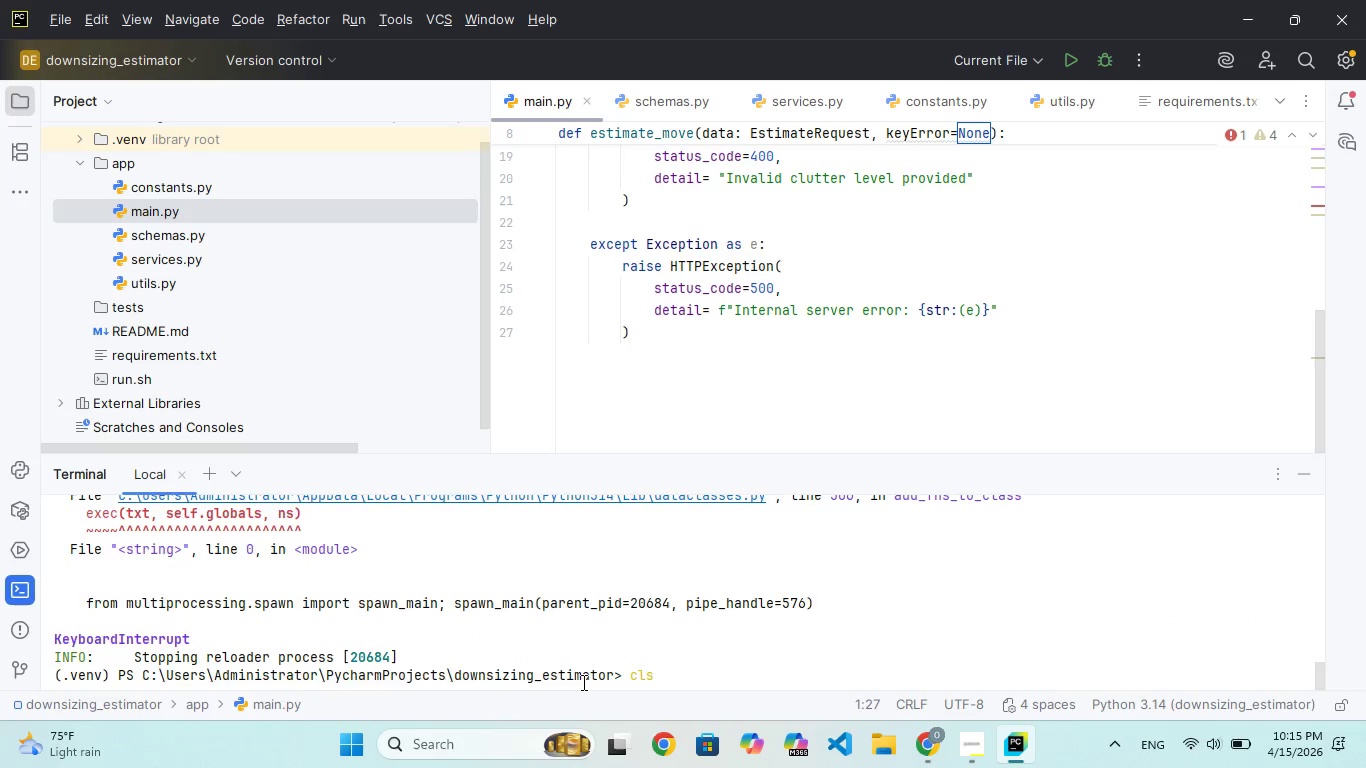 
type(LS)
 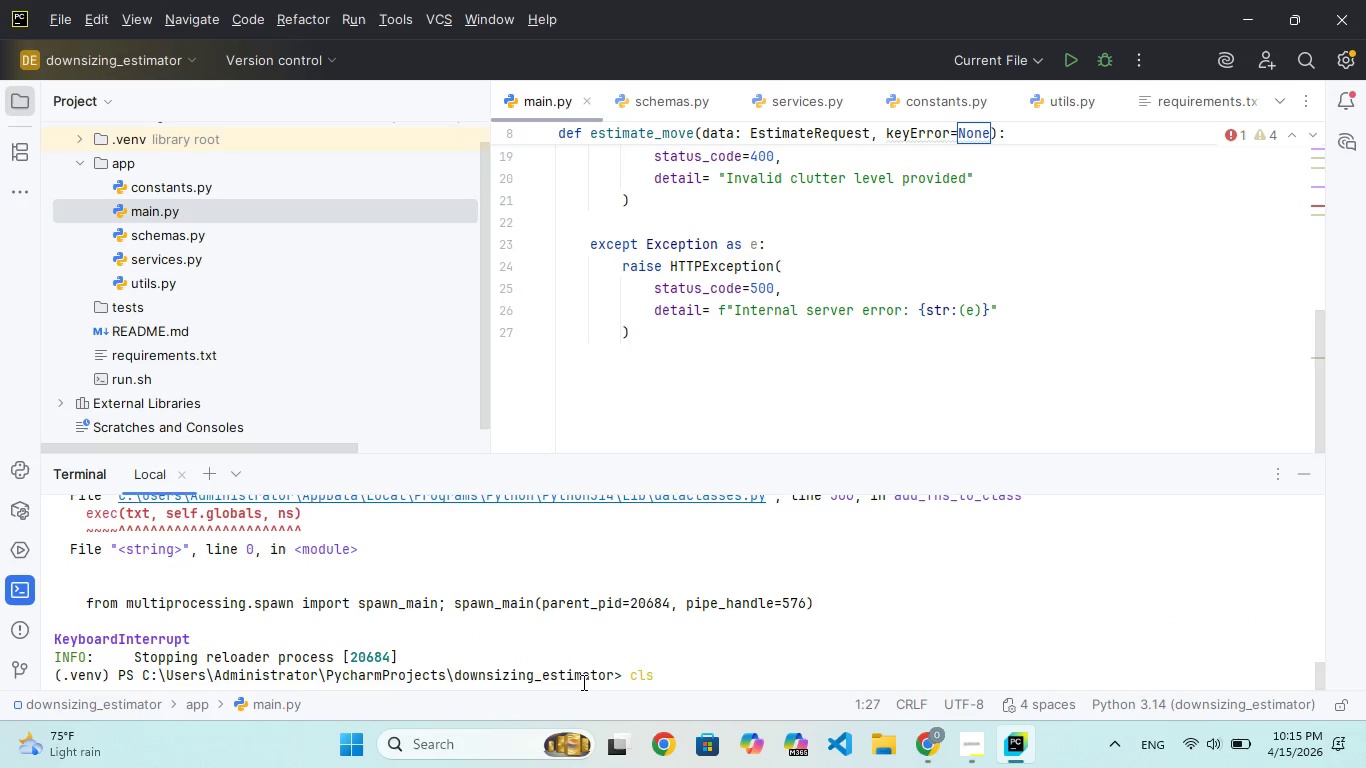 
hold_key(key=Enter, duration=0.31)
 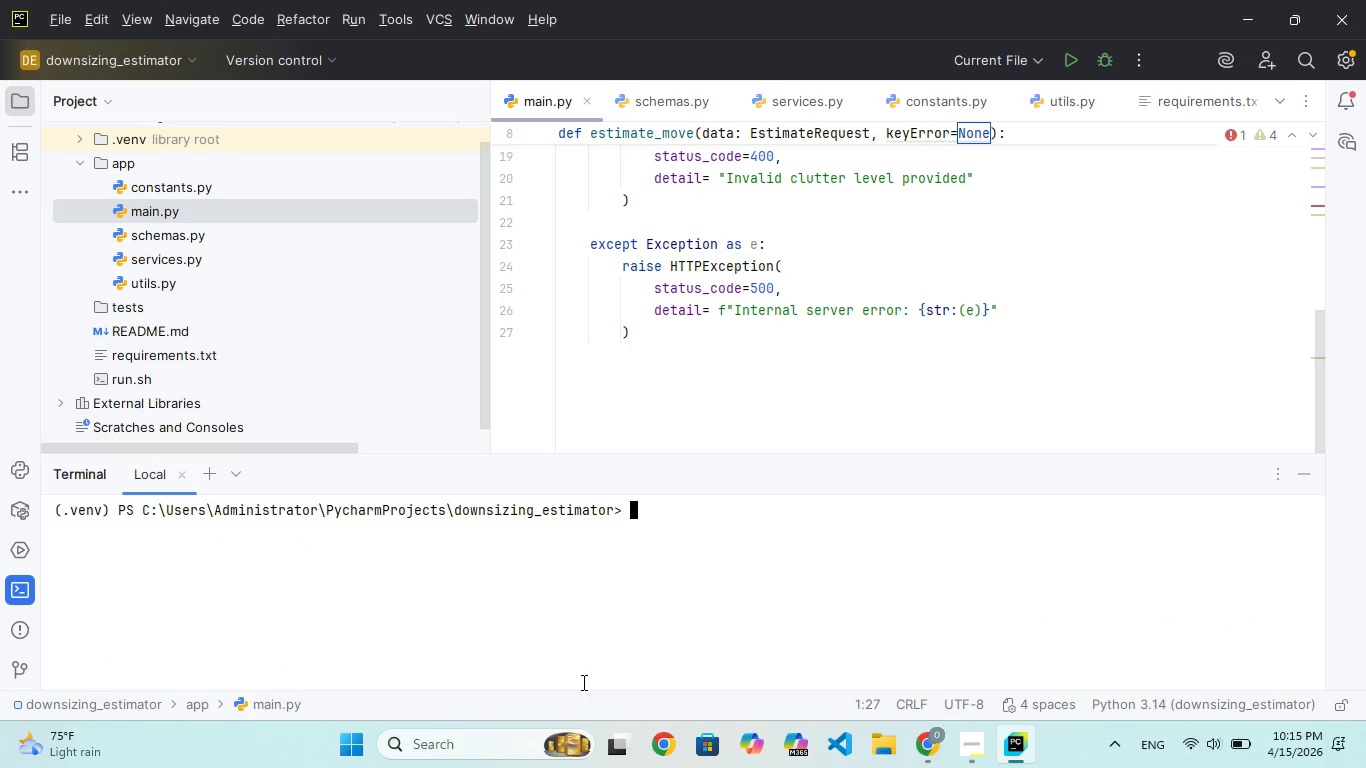 
key(ArrowUp)
 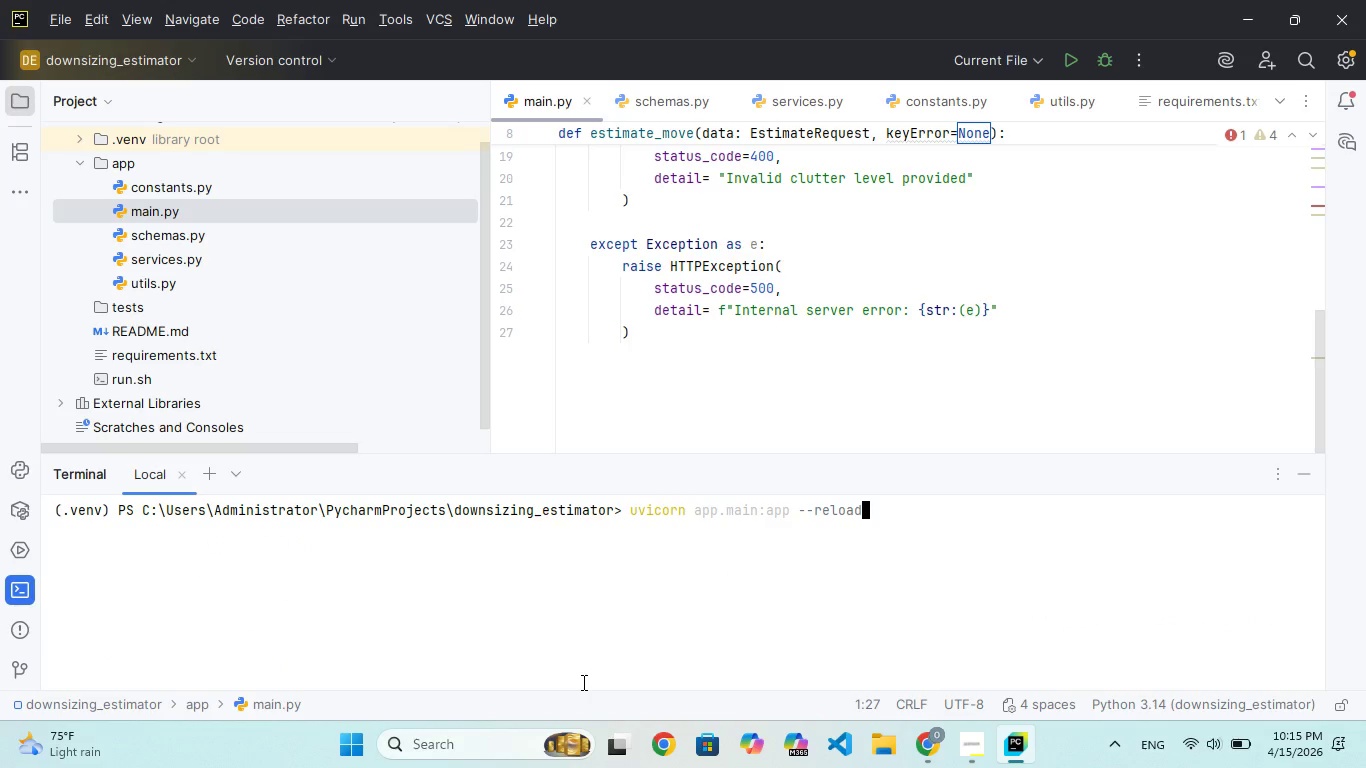 
key(ArrowUp)
 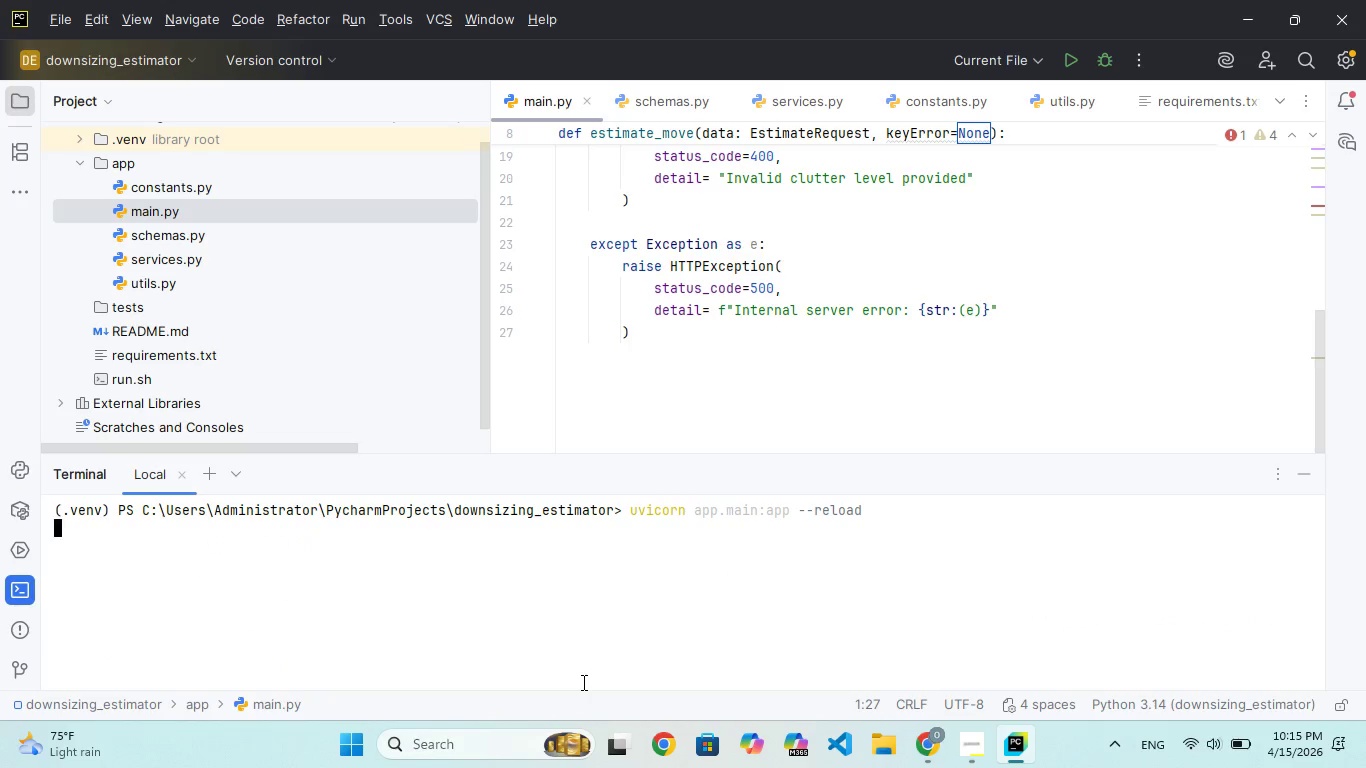 
key(Enter)
 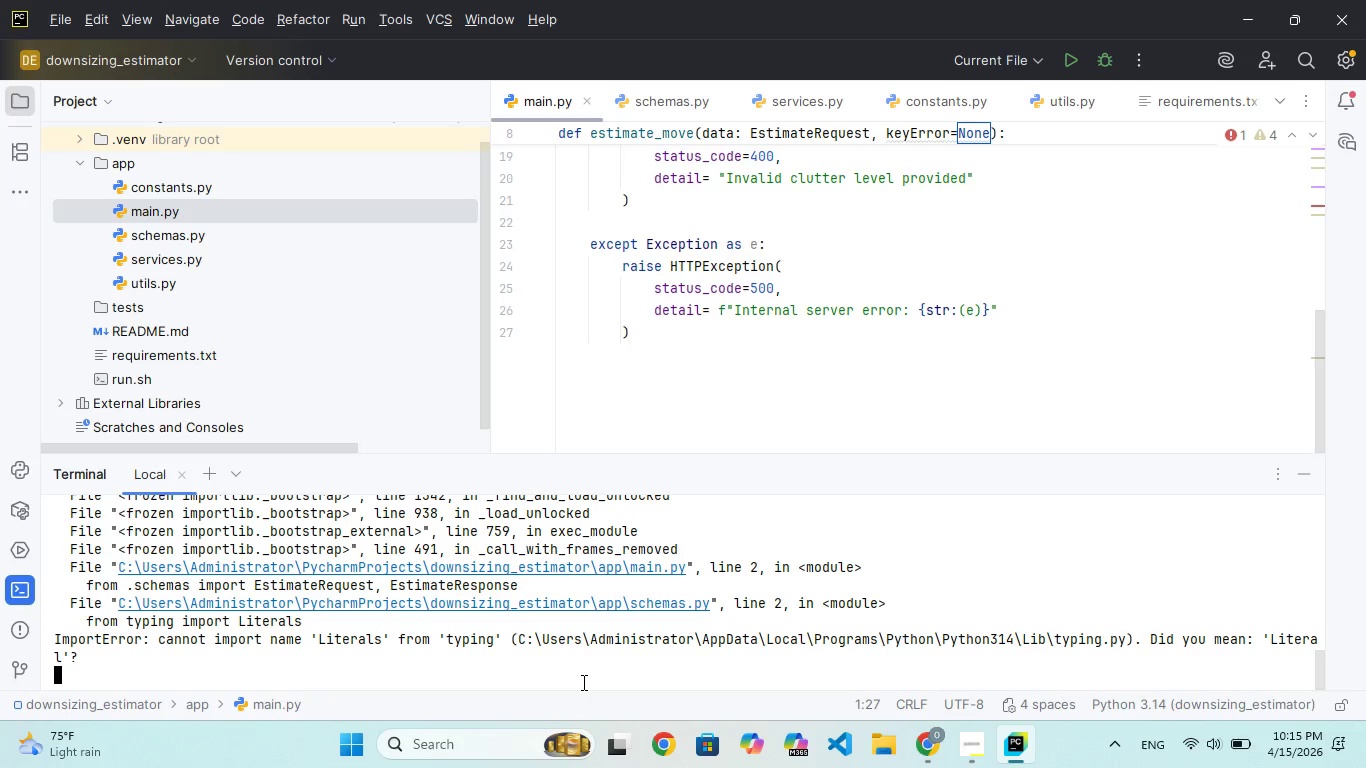 
type(CLS)
 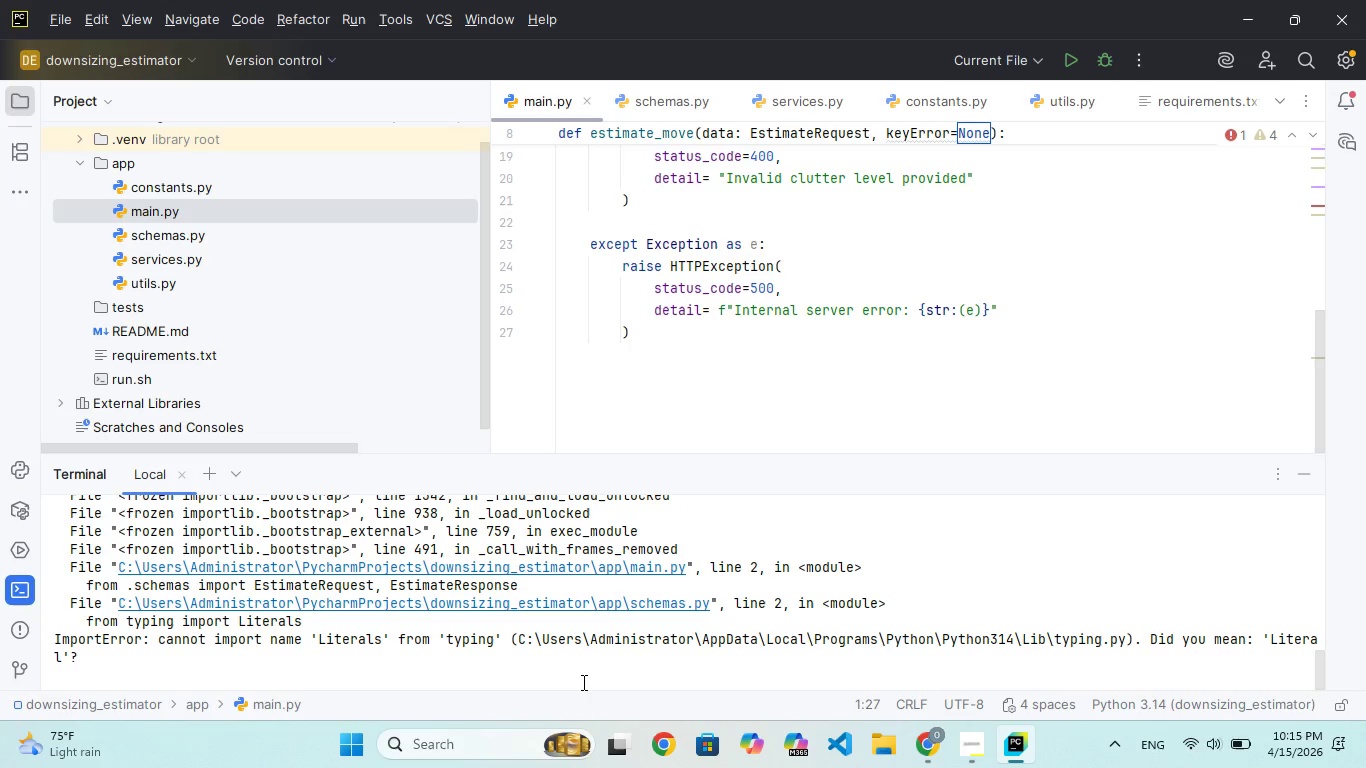 
key(Enter)
 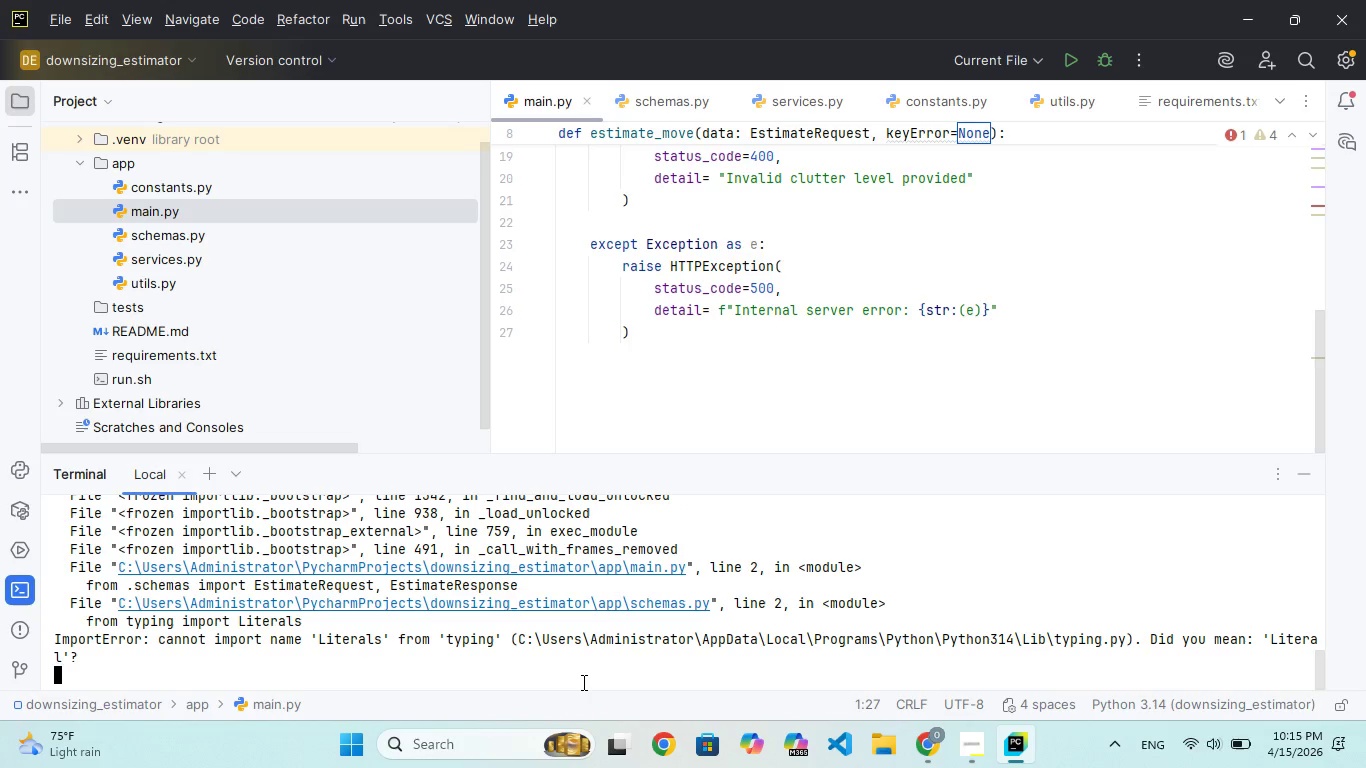 
key(Control+C)
 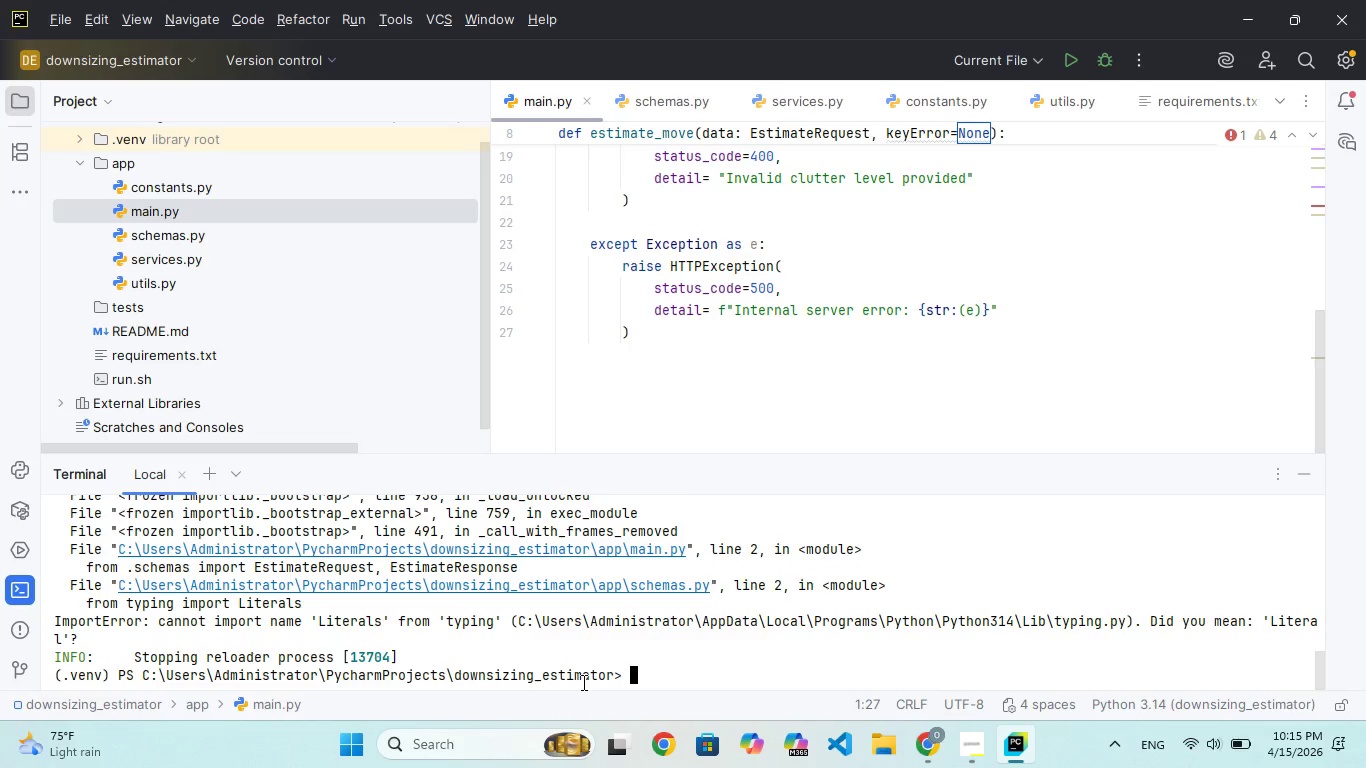 
type(CLS)
 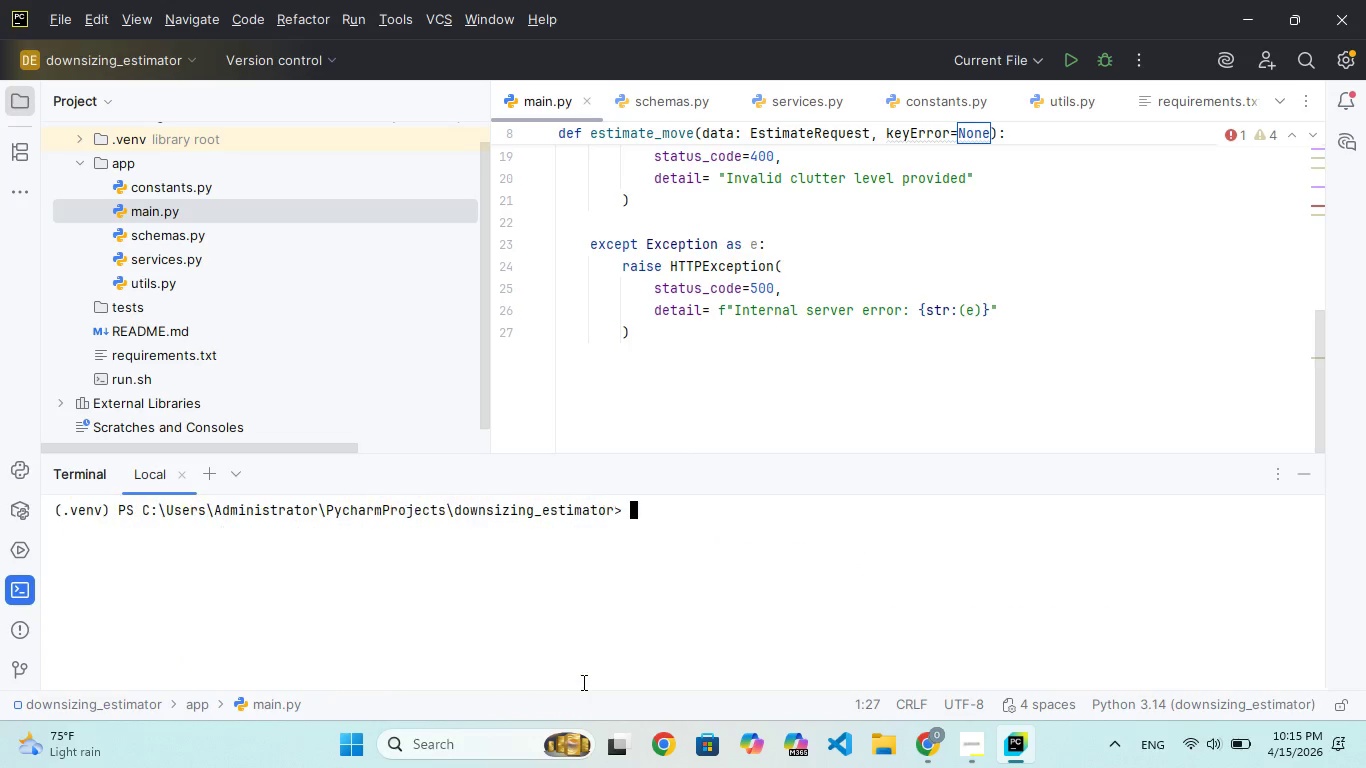 
key(Enter)
 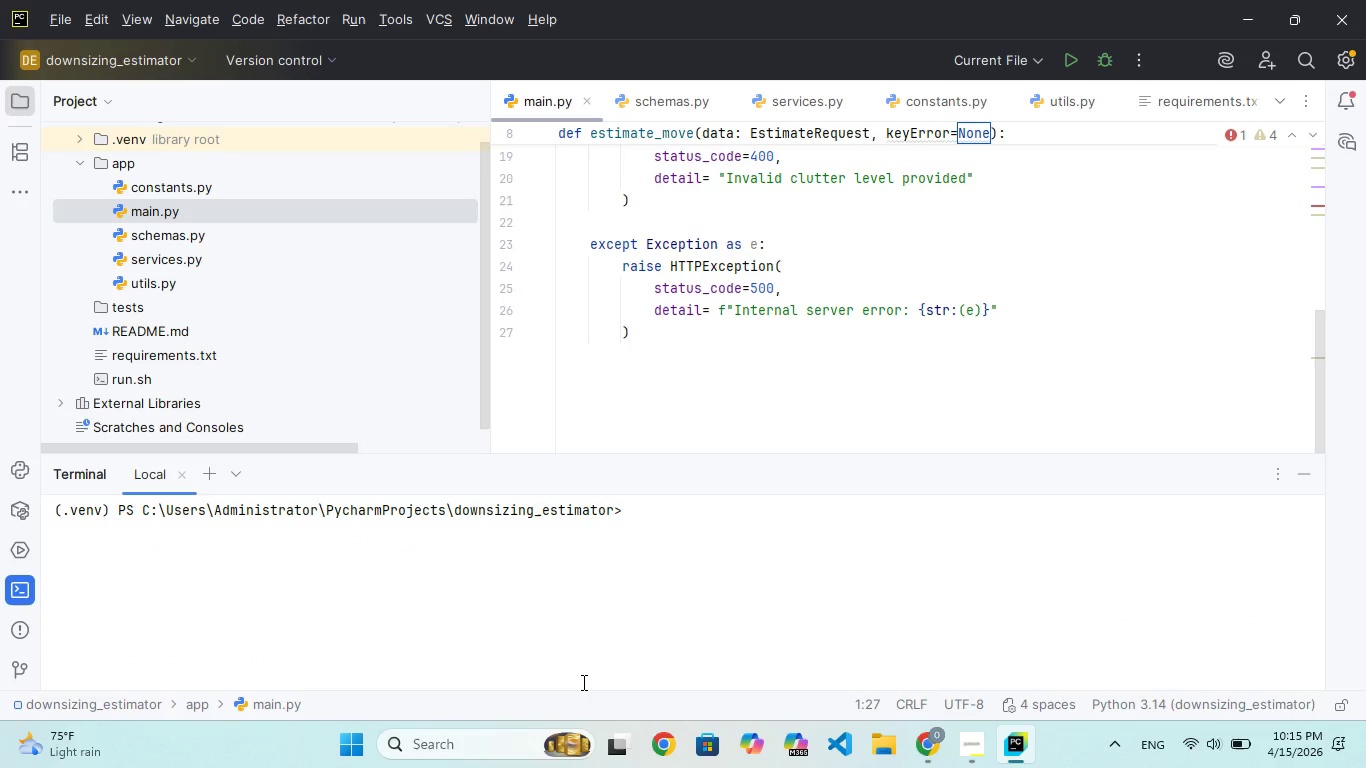 
type(CLS)
 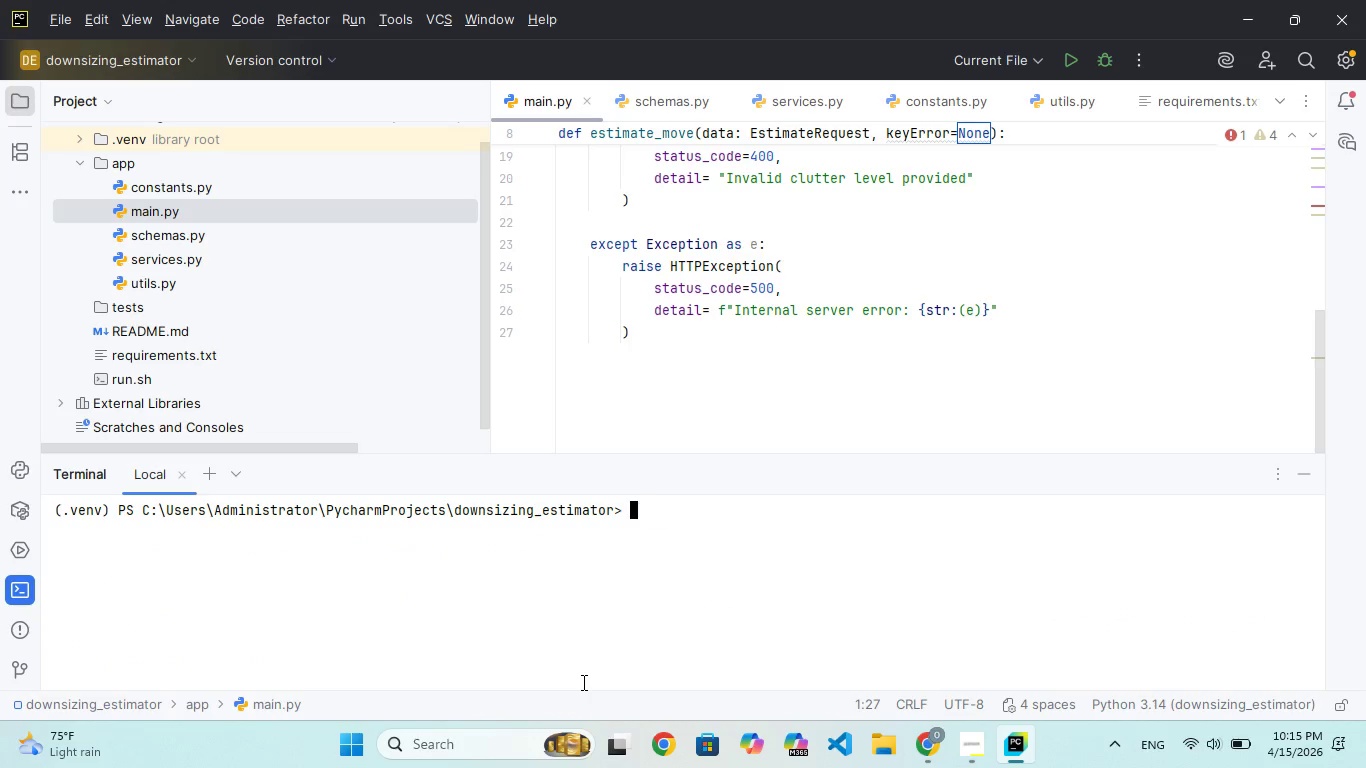 
key(Enter)
 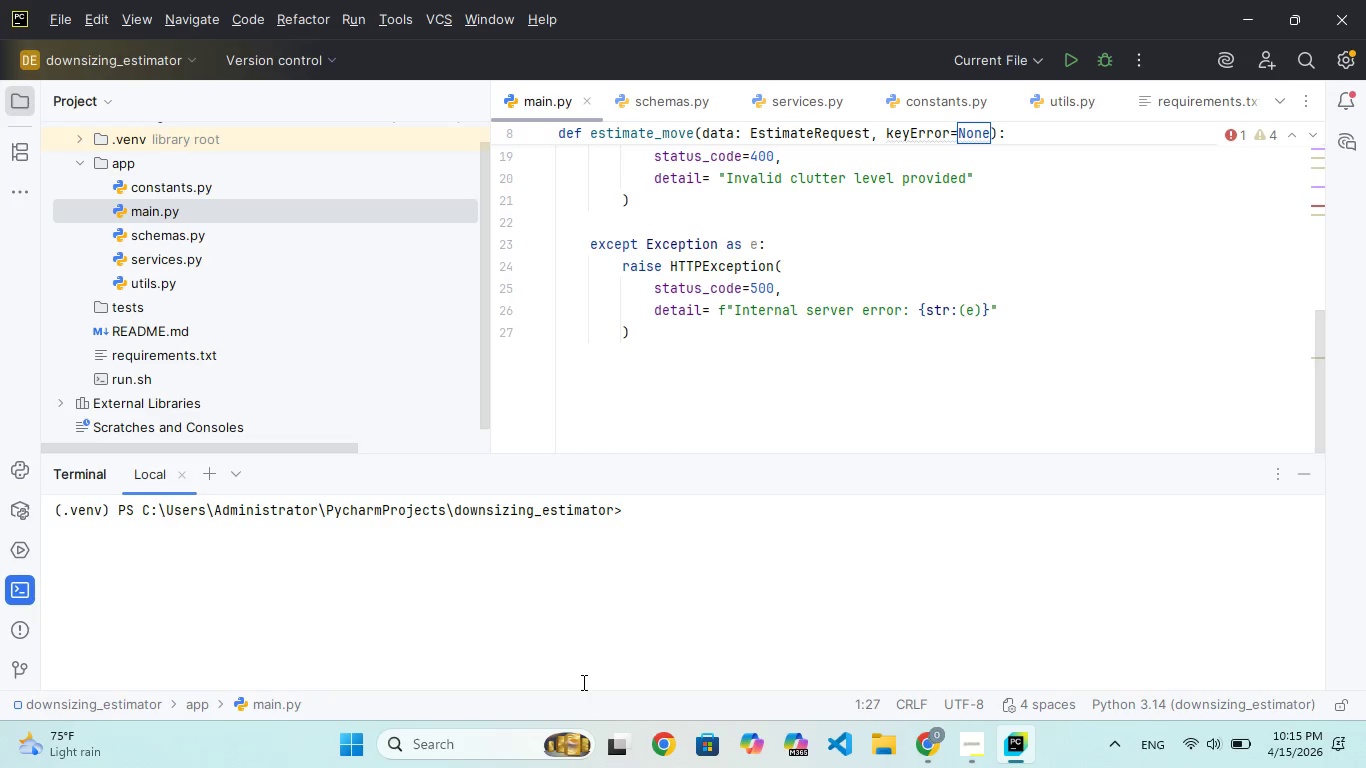 
type(CLS)
 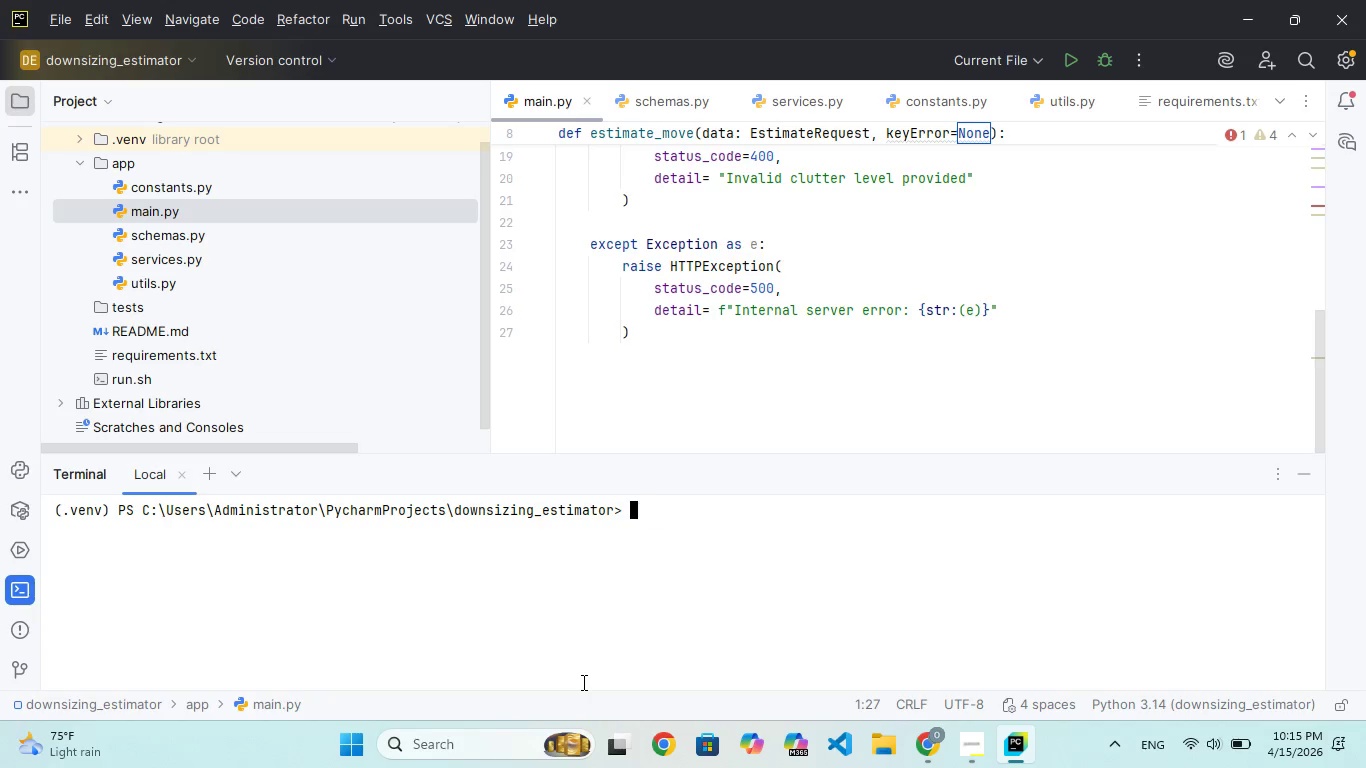 
key(Enter)
 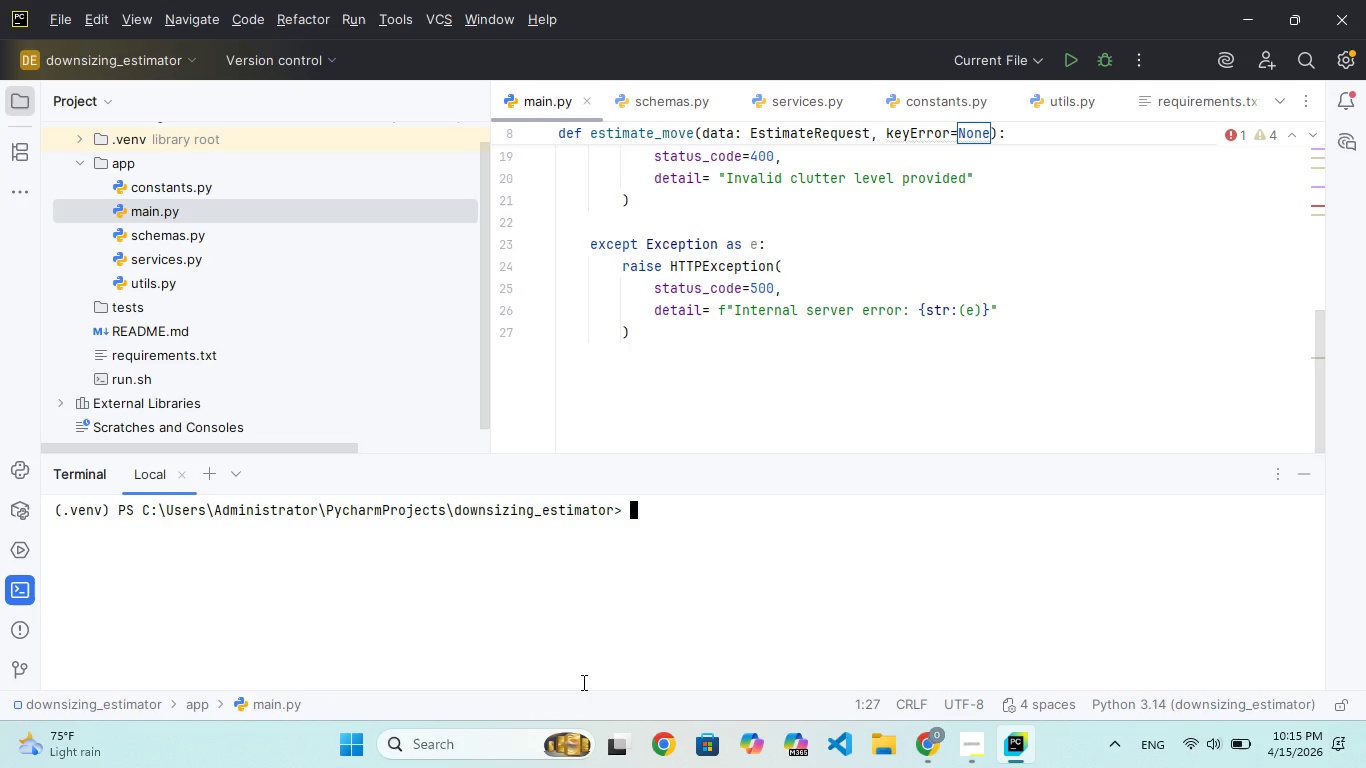 
type(CLS)
 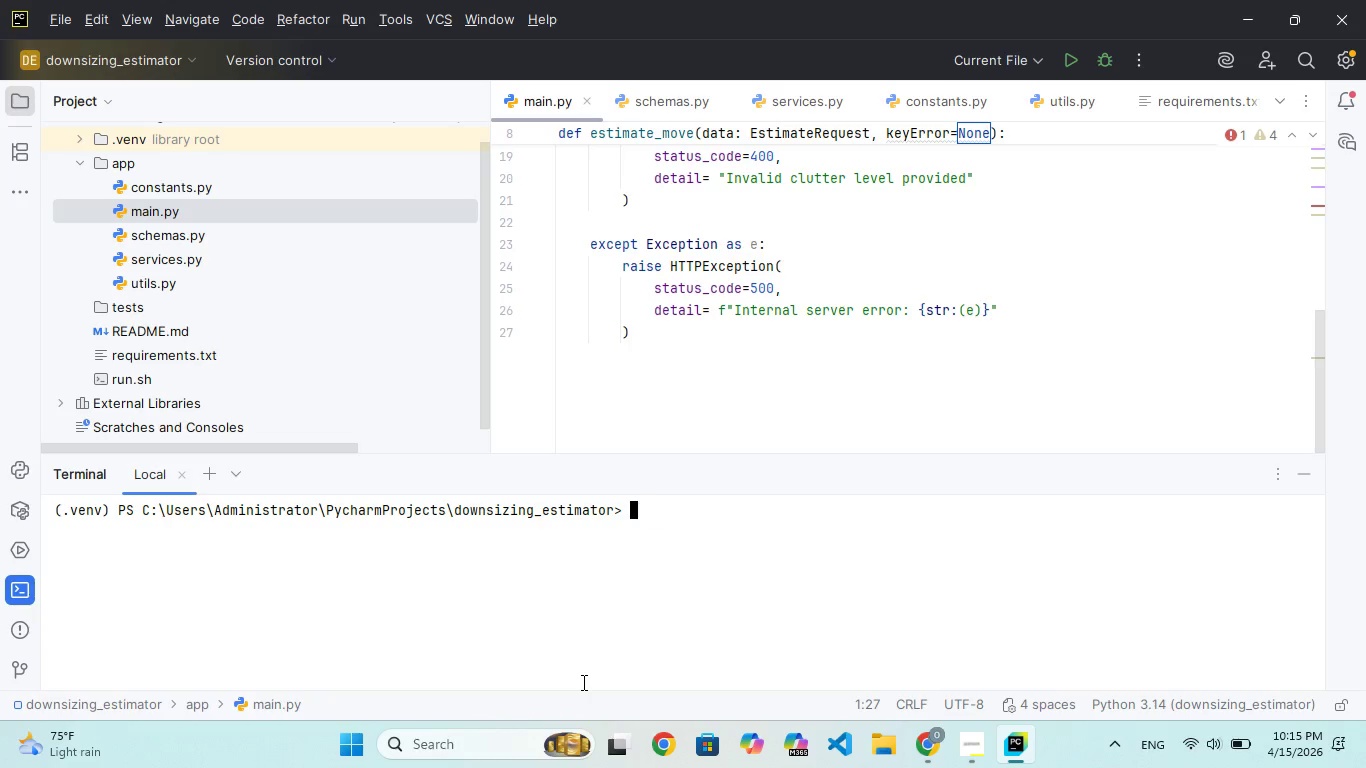 
key(Enter)
 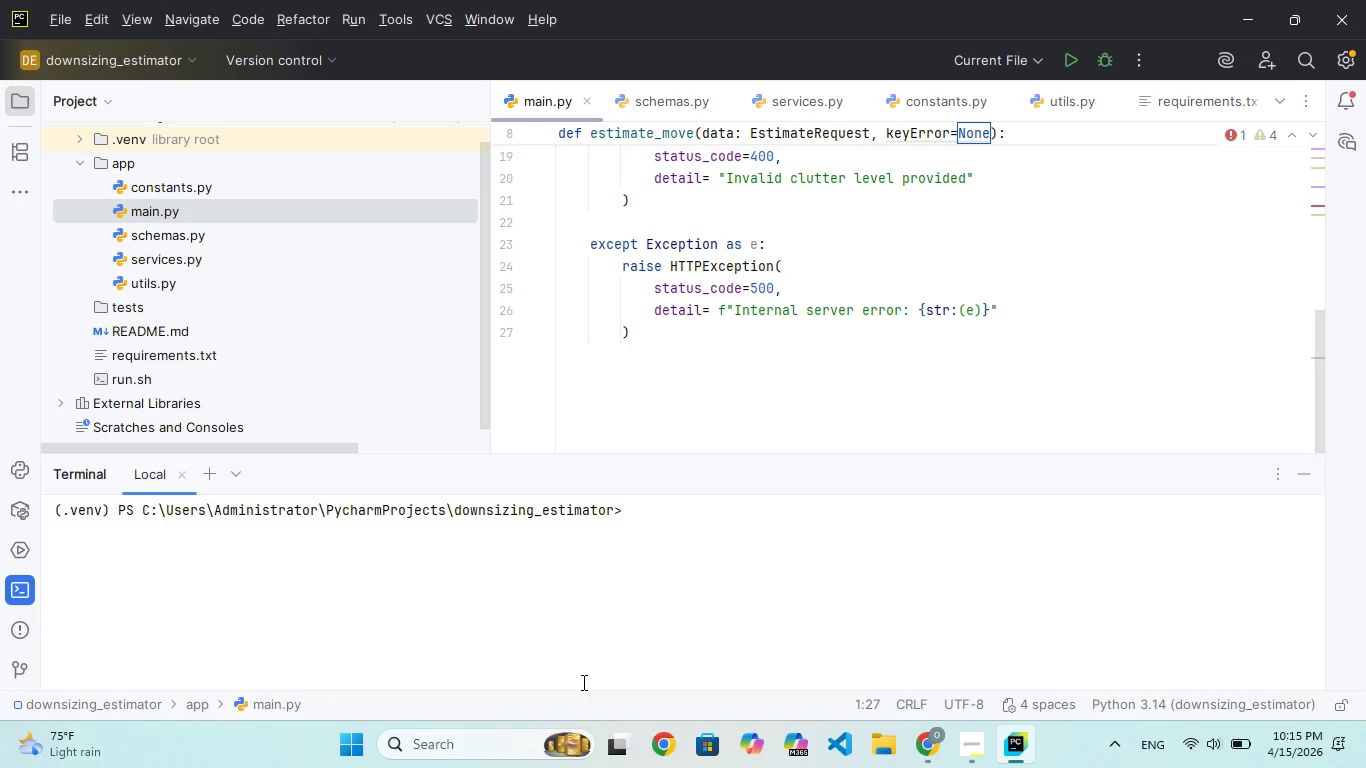 
type(CLS)
 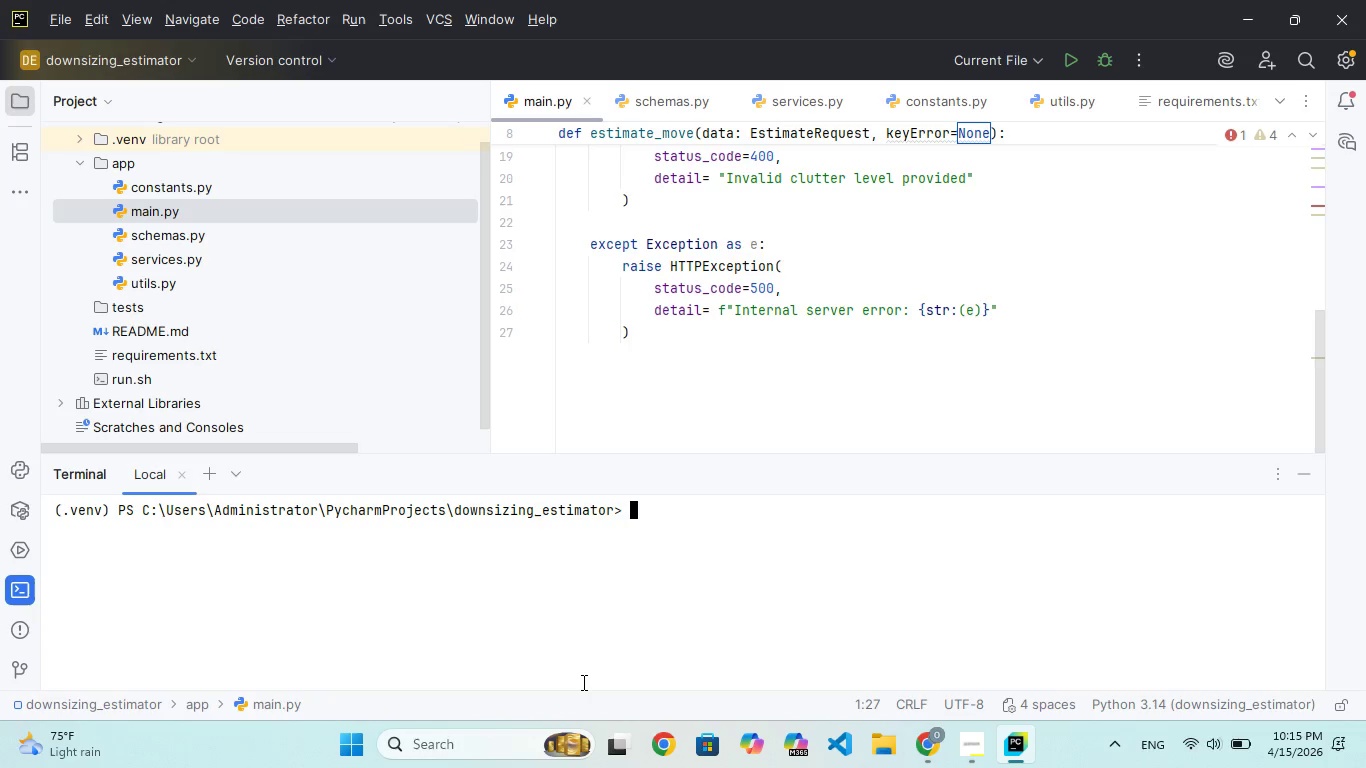 
key(Enter)
 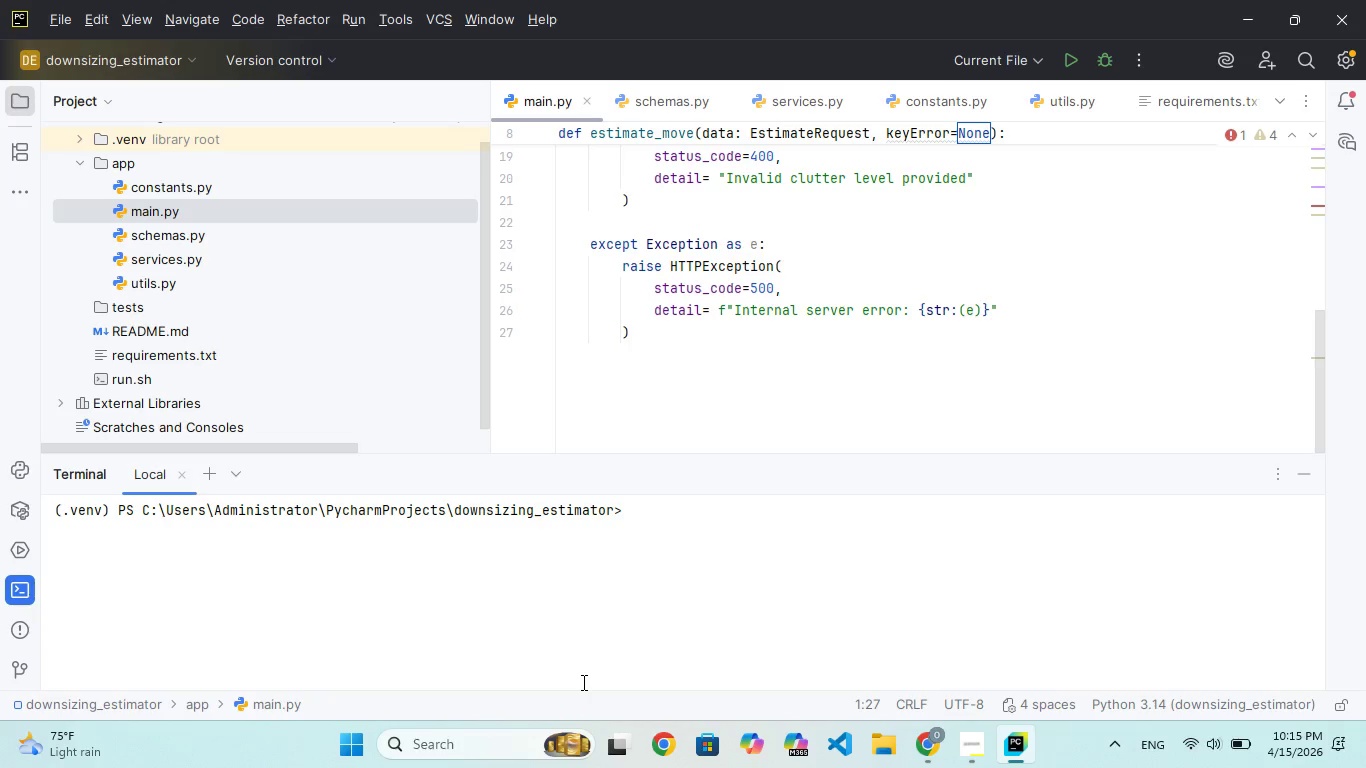 
type(CLS)
 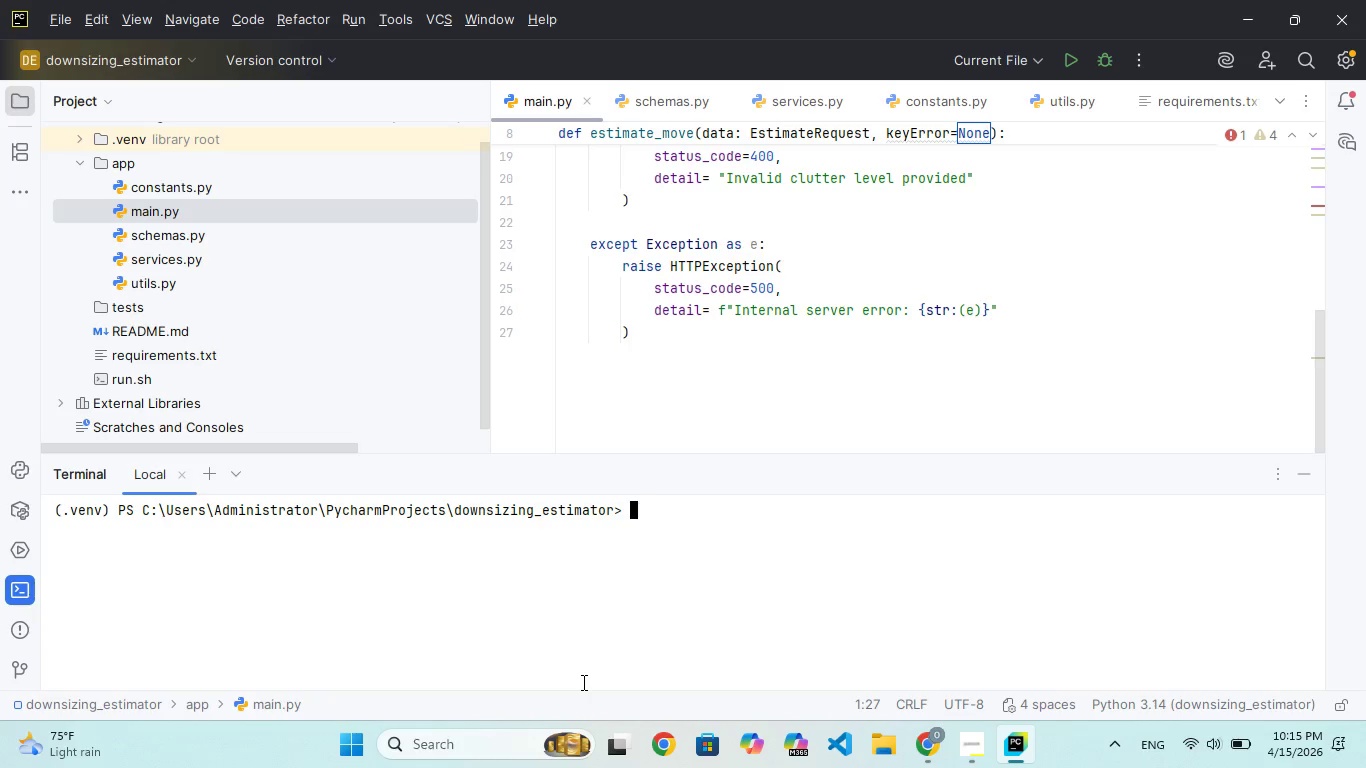 
key(Enter)
 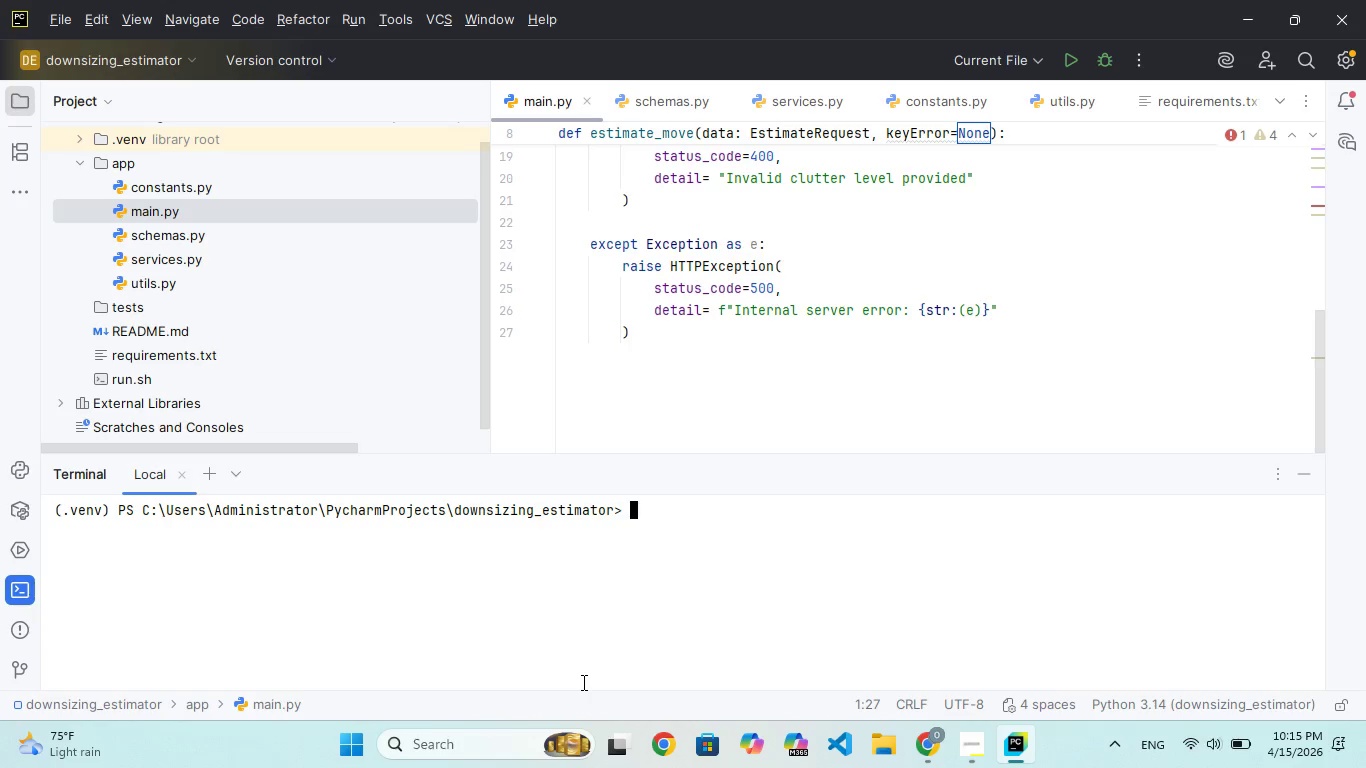 
type(CLS)
 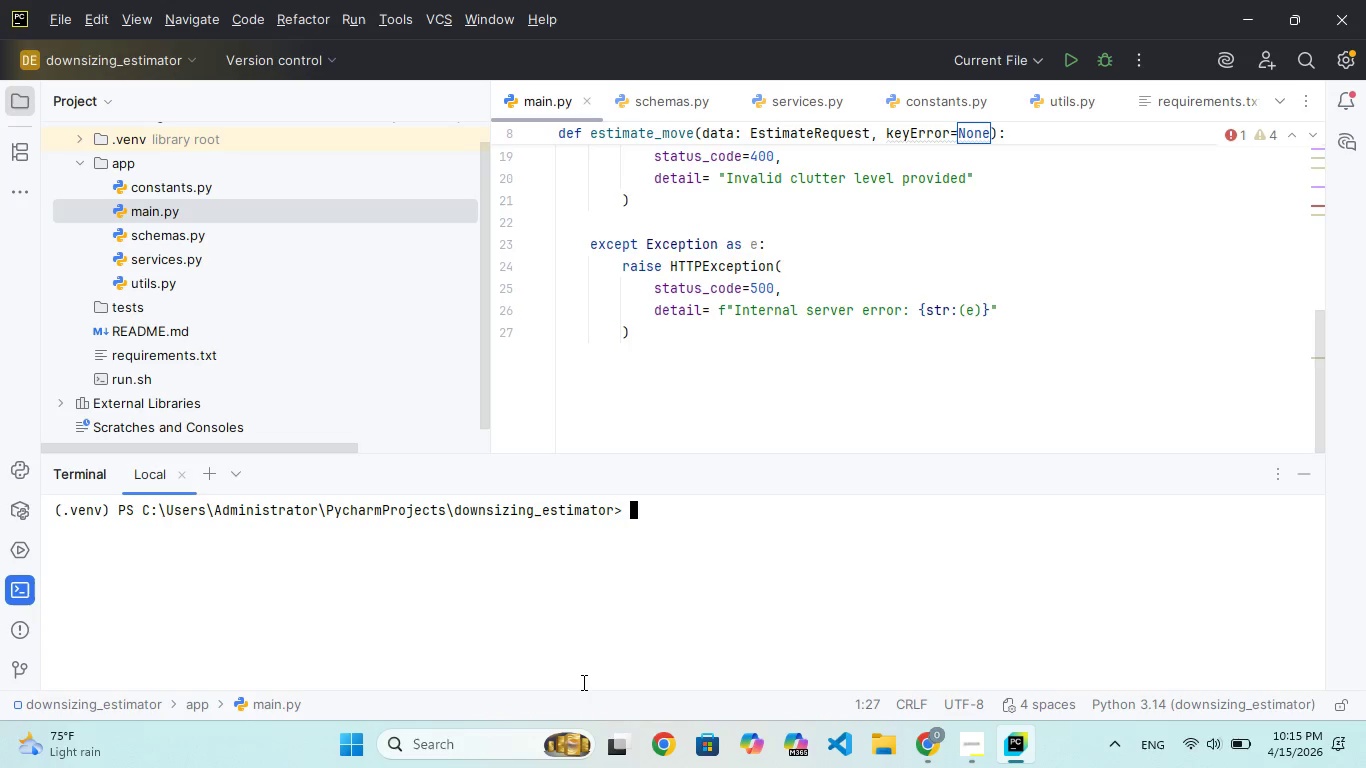 
key(Enter)
 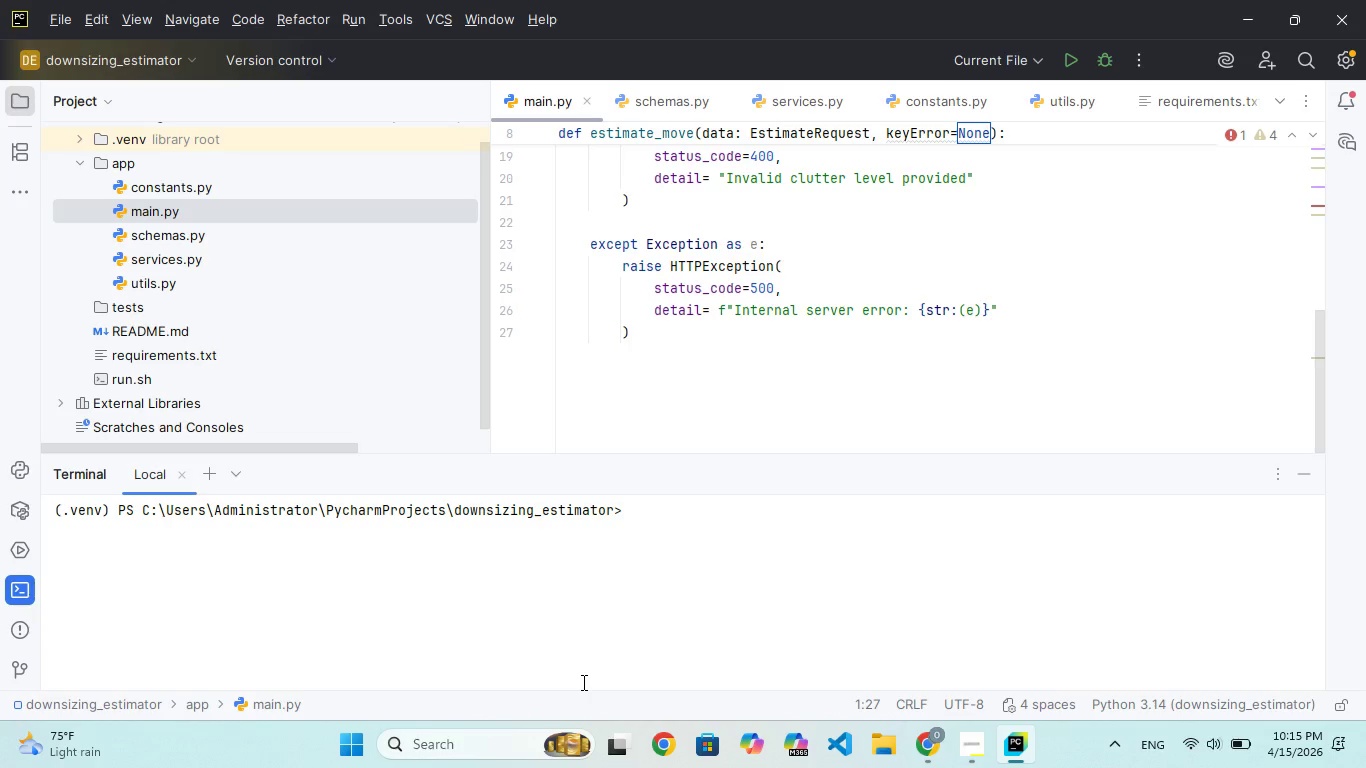 
key(C)
 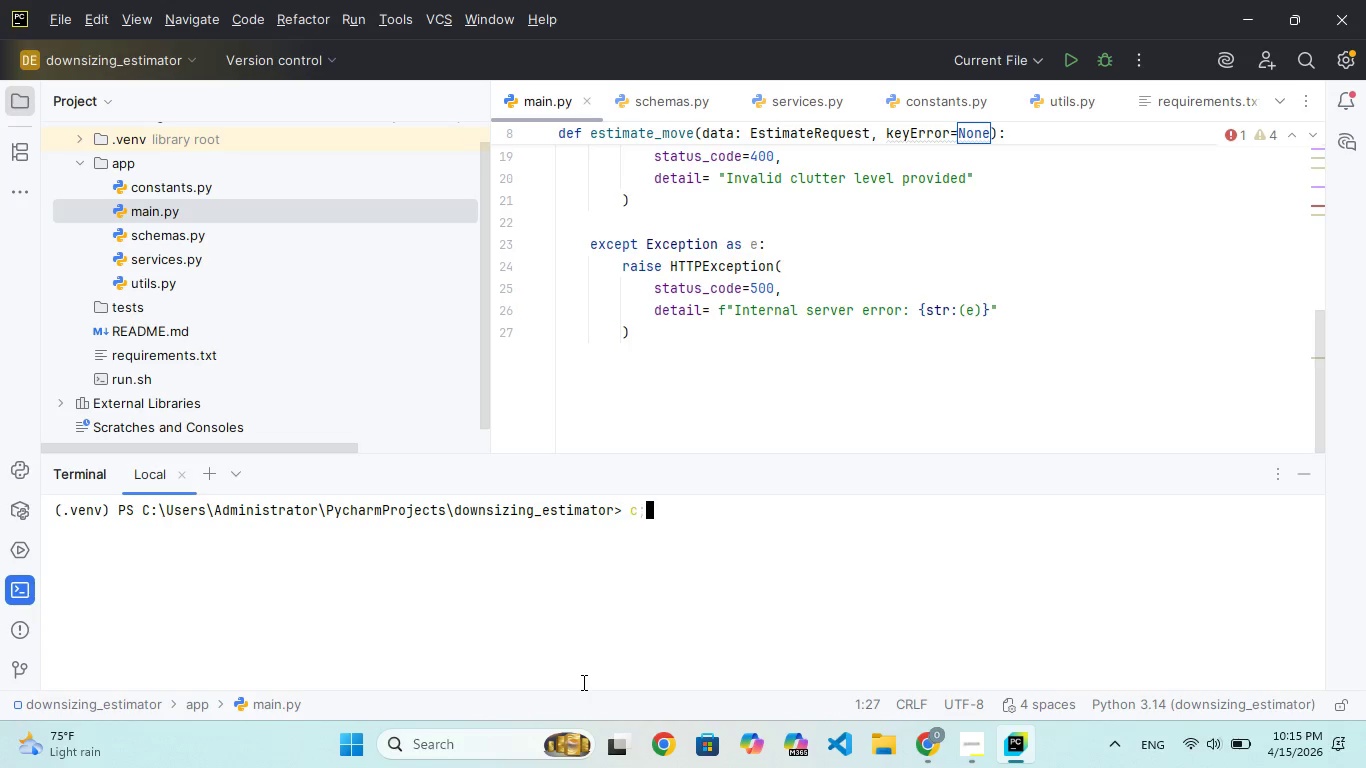 
key(Semicolon)
 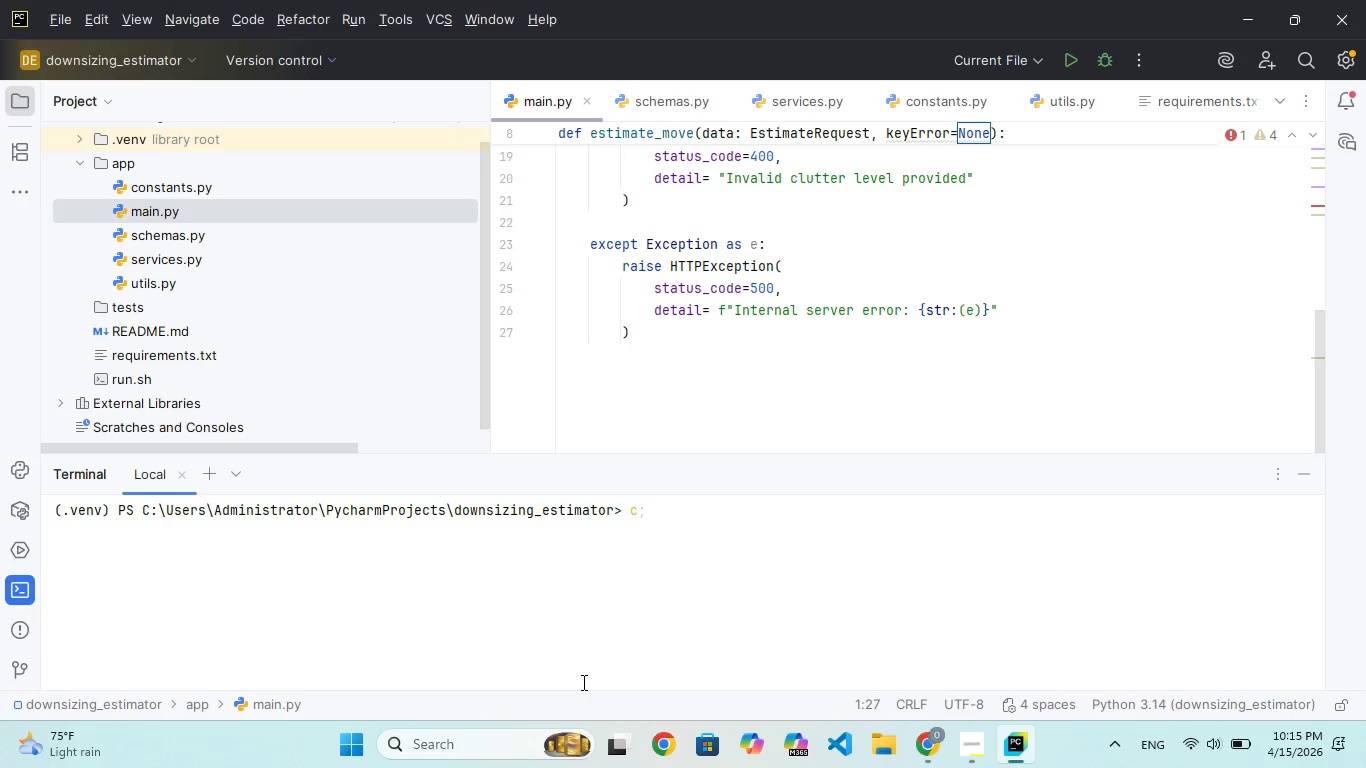 
key(S)
 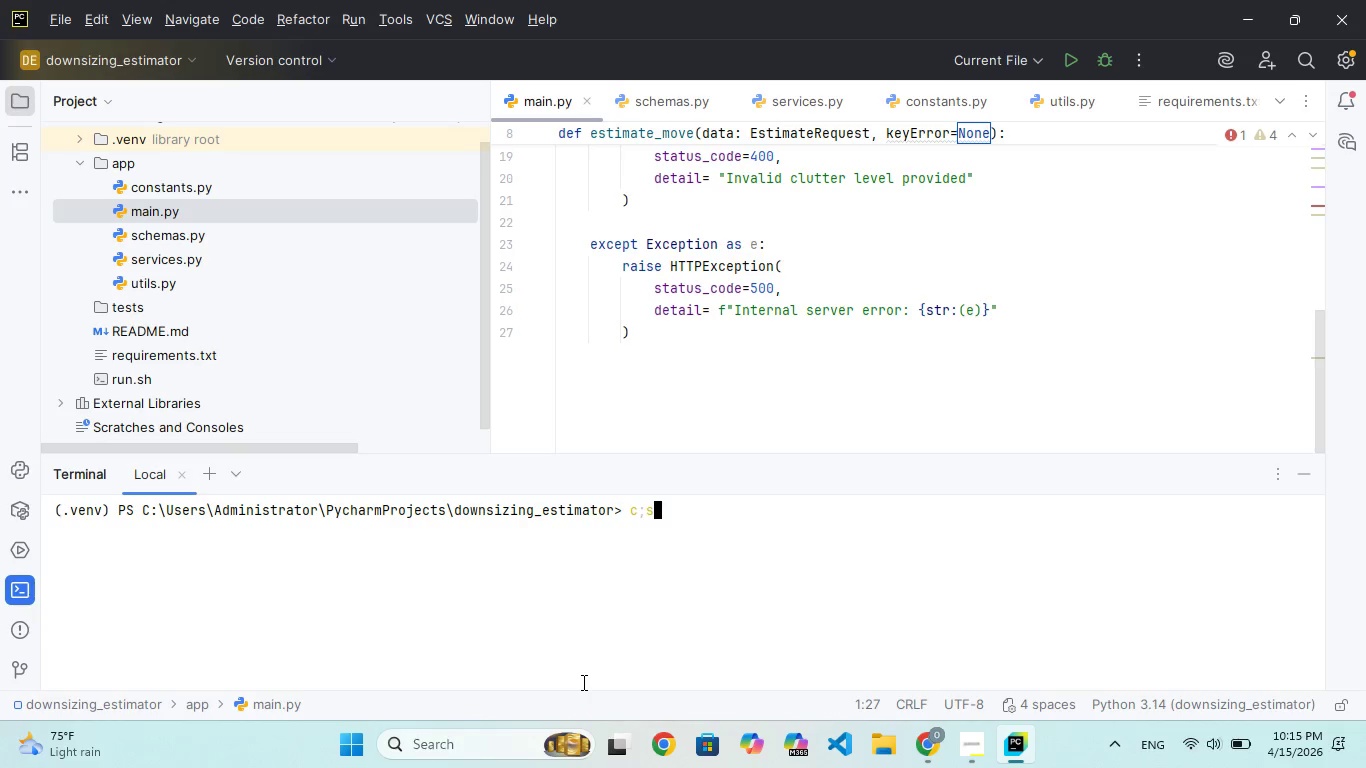 
key(Enter)
 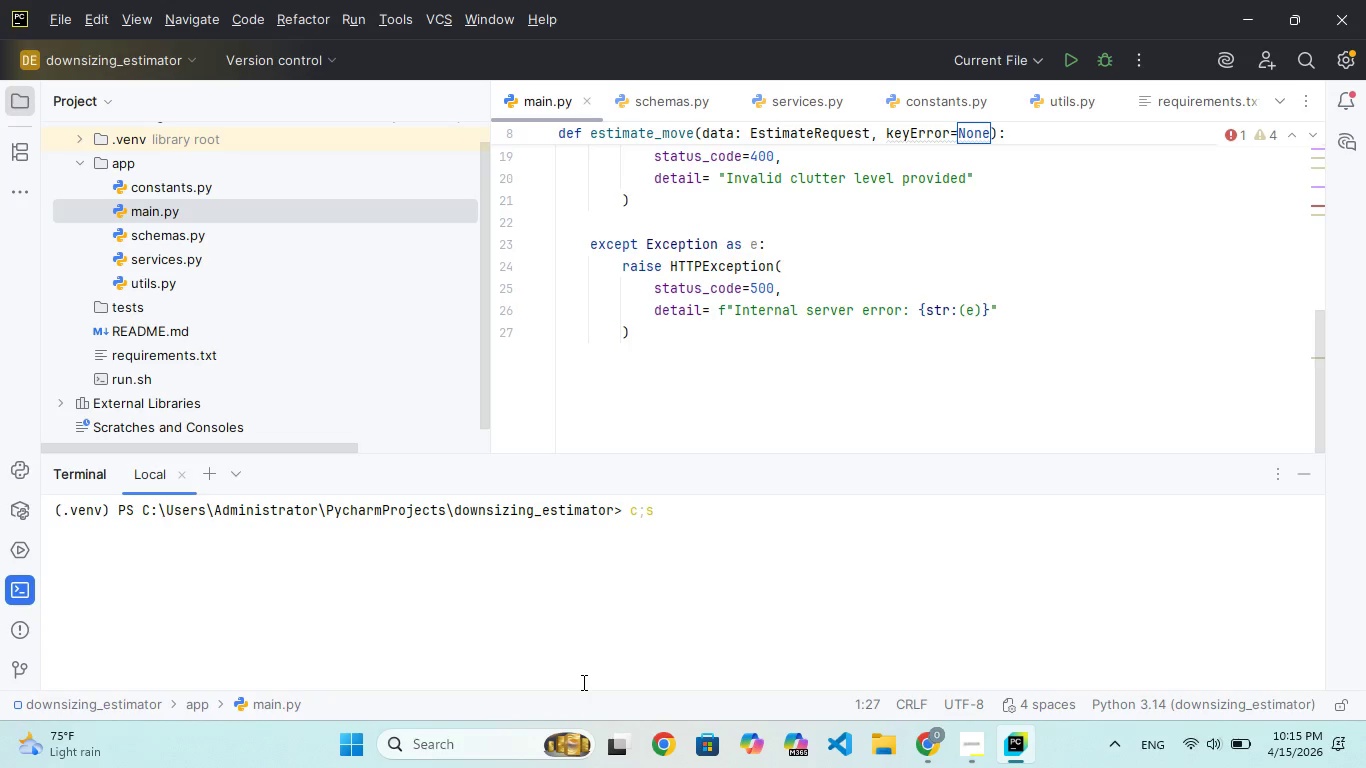 
key(Backspace)
 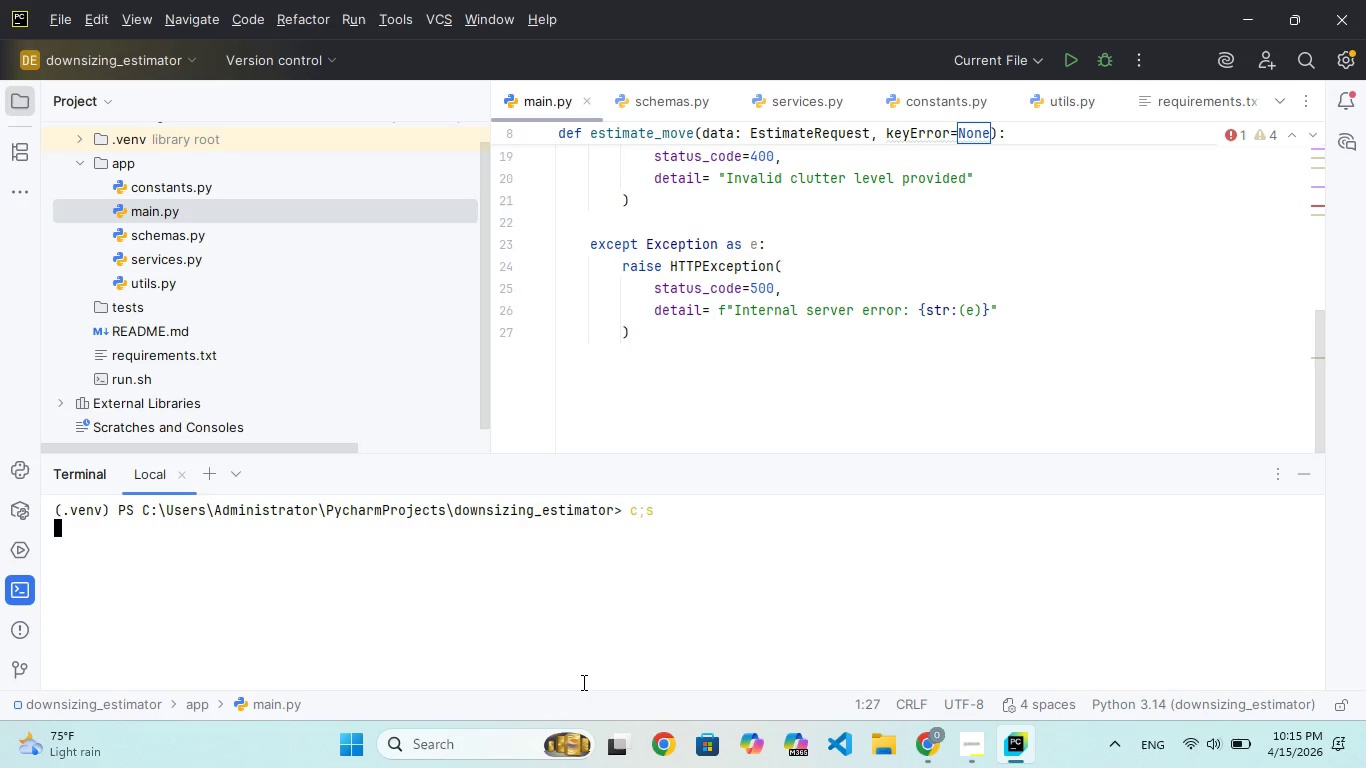 
key(Backspace)
 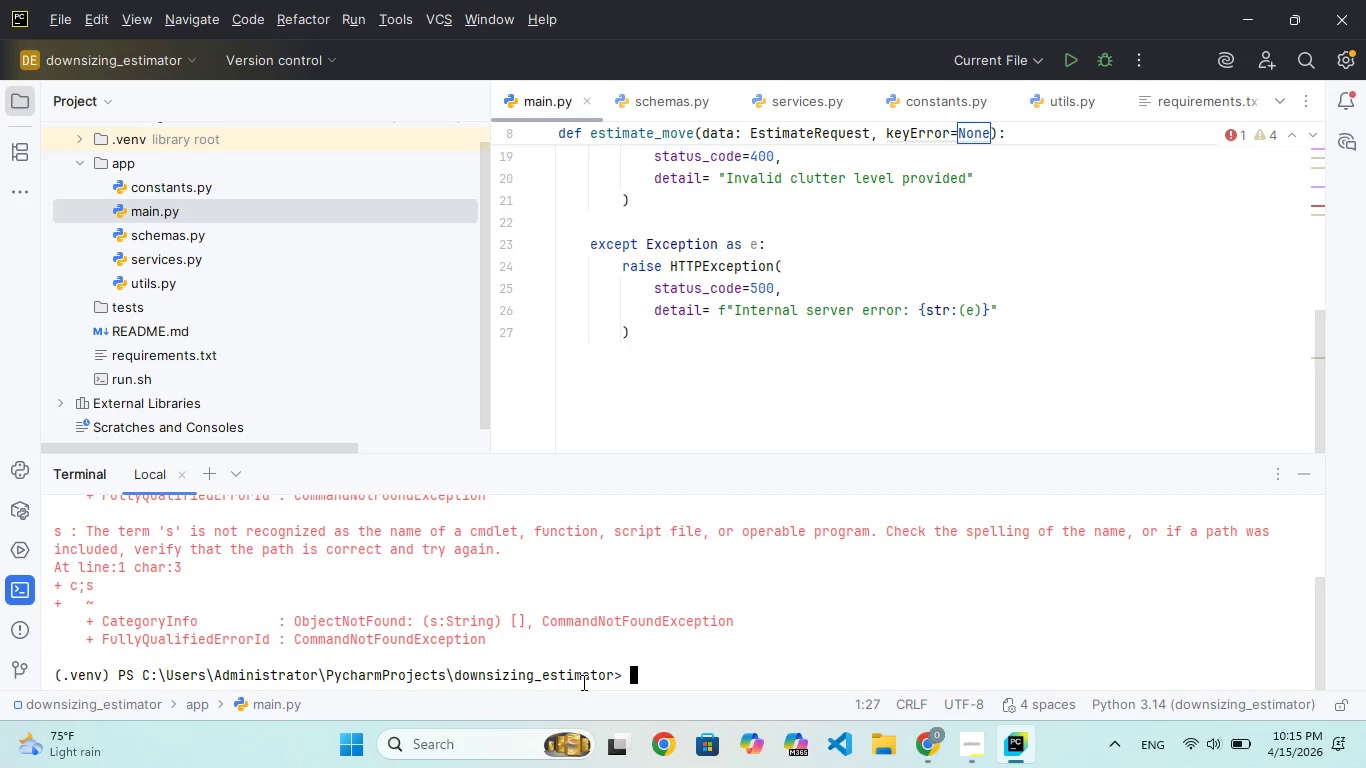 
wait(5.47)
 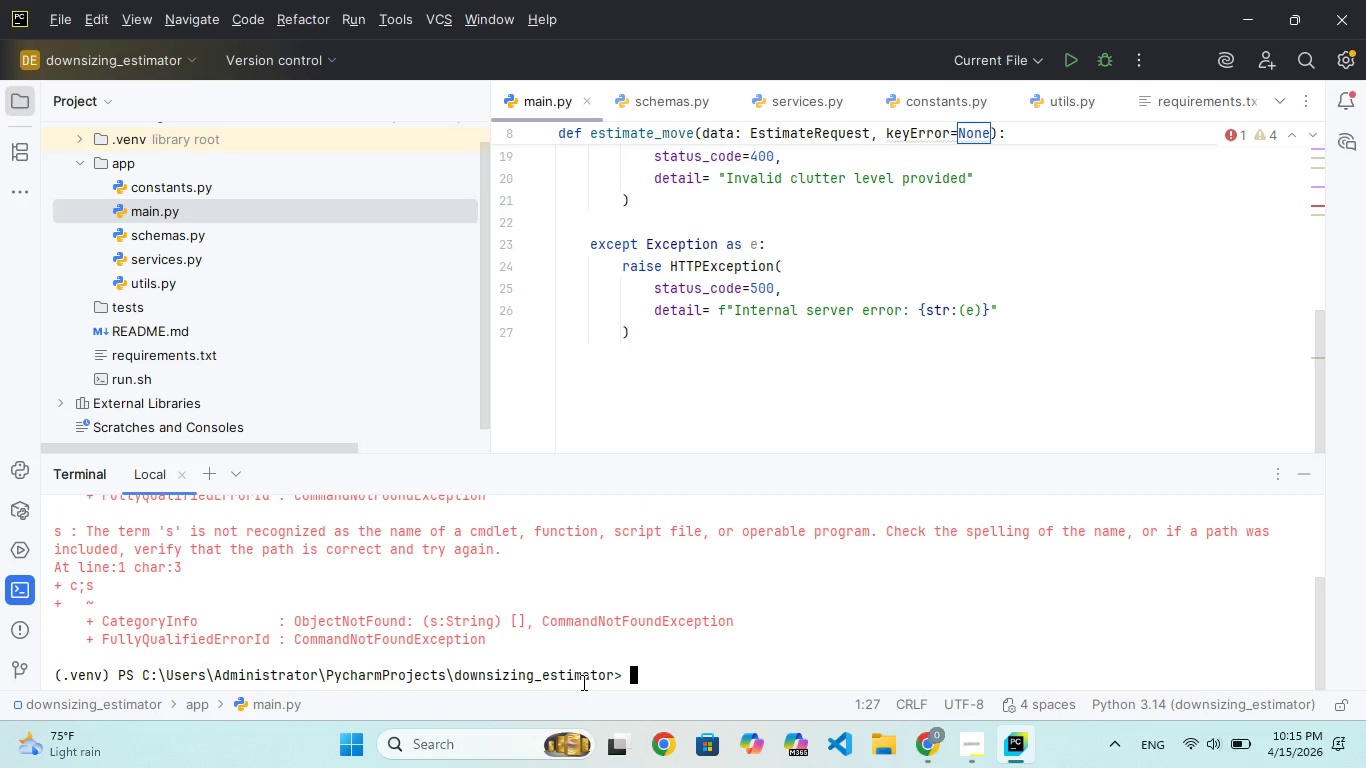 
type(CLCLS)
 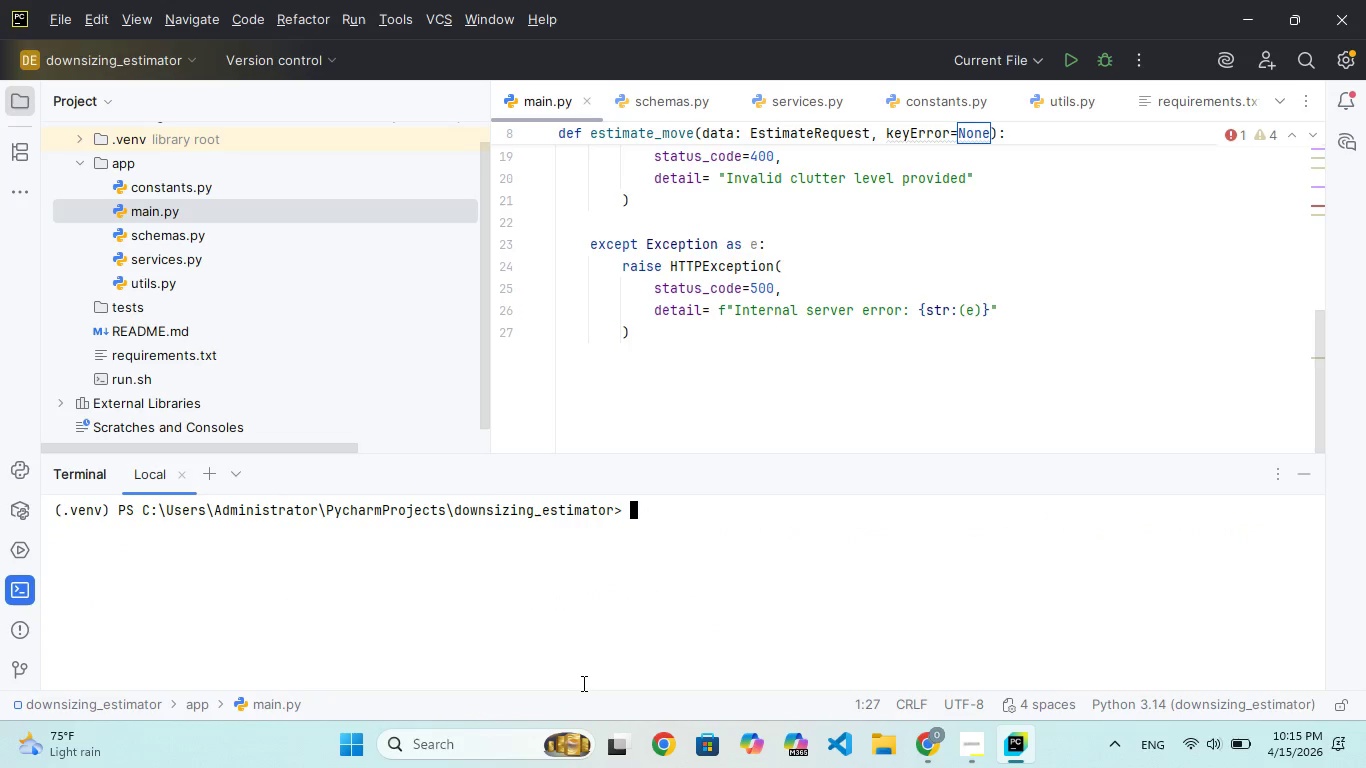 
hold_key(key=Enter, duration=0.31)
 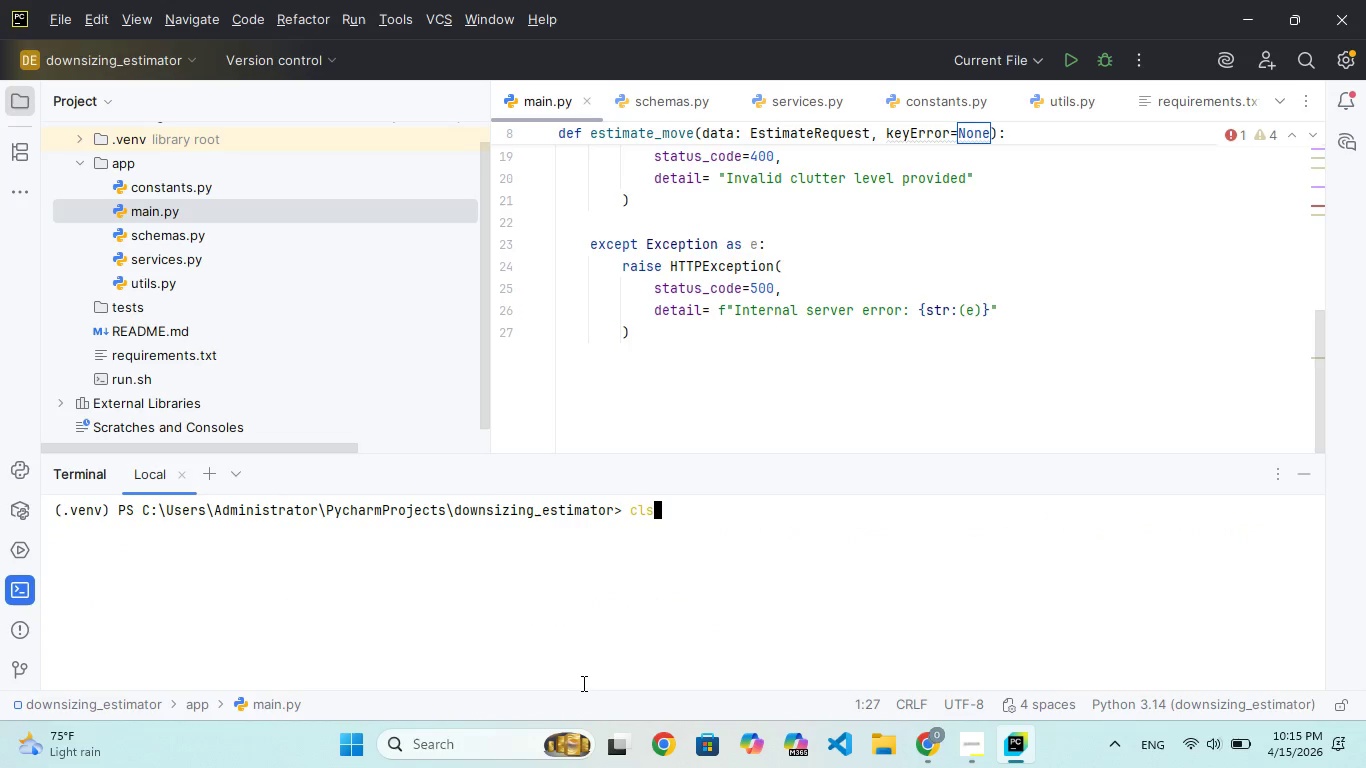 
key(Enter)
 